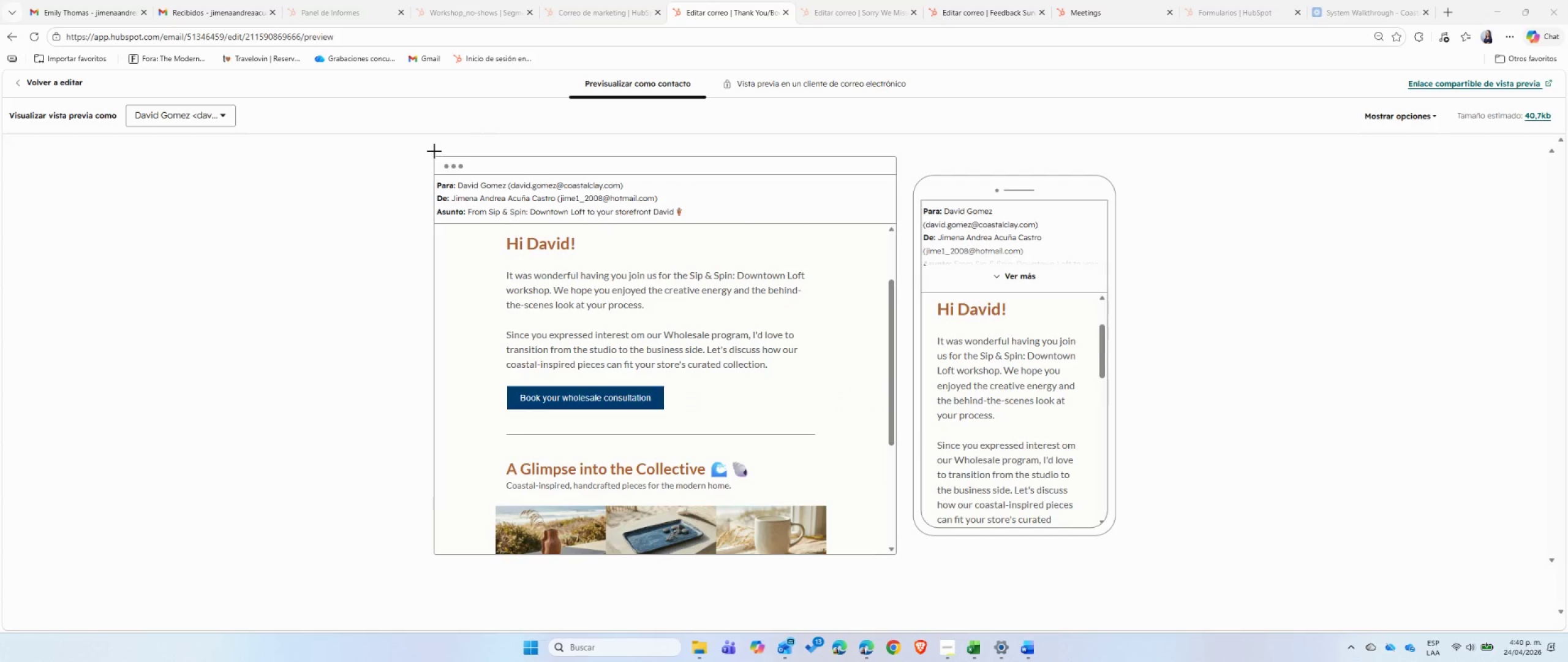 
left_click_drag(start_coordinate=[432, 154], to_coordinate=[1120, 561])
 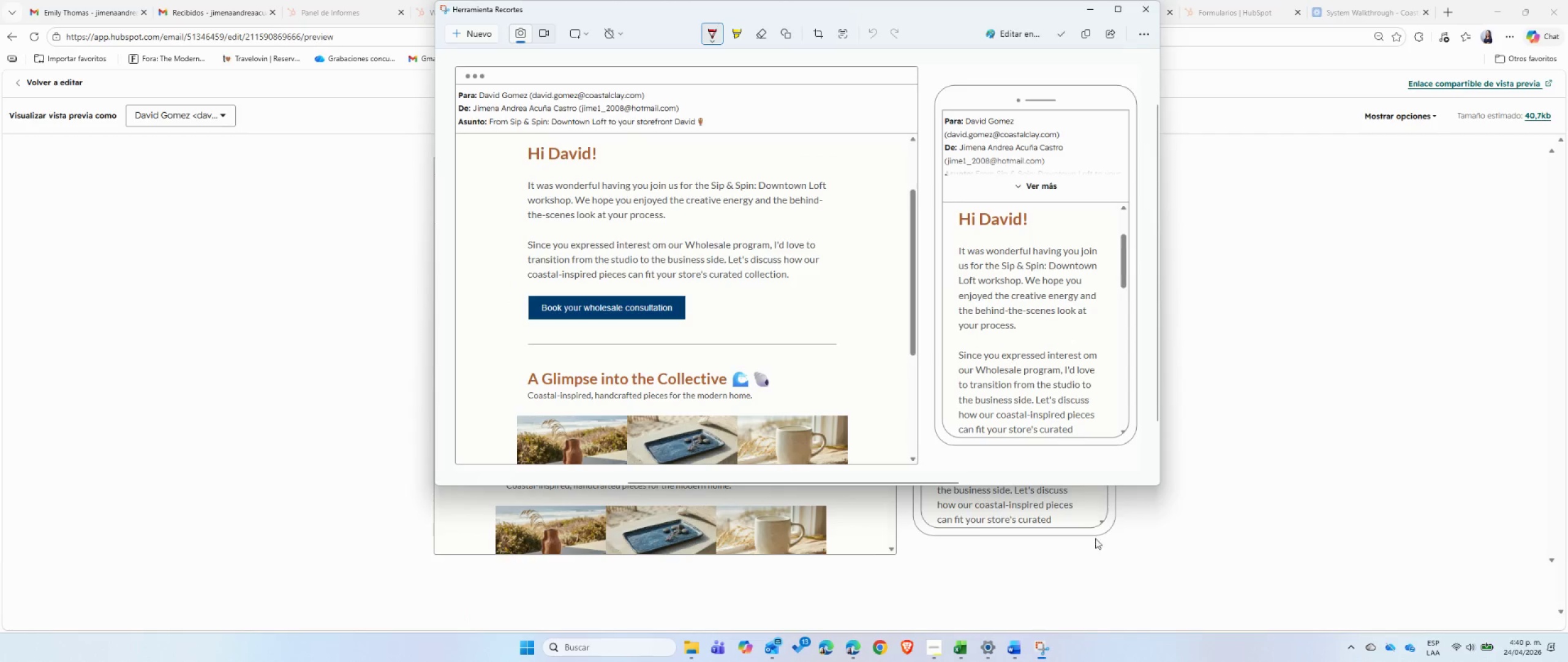 
left_click([1090, 479])
 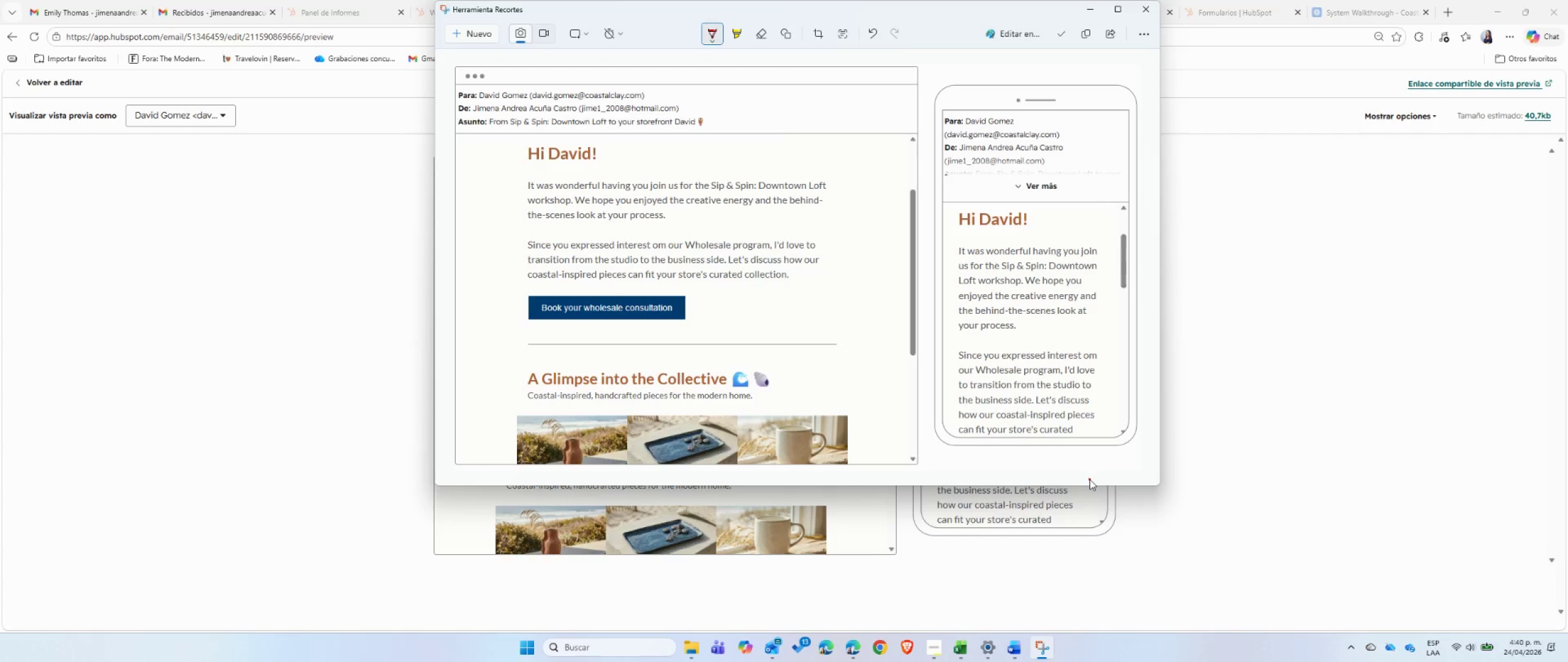 
key(Control+ControlLeft)
 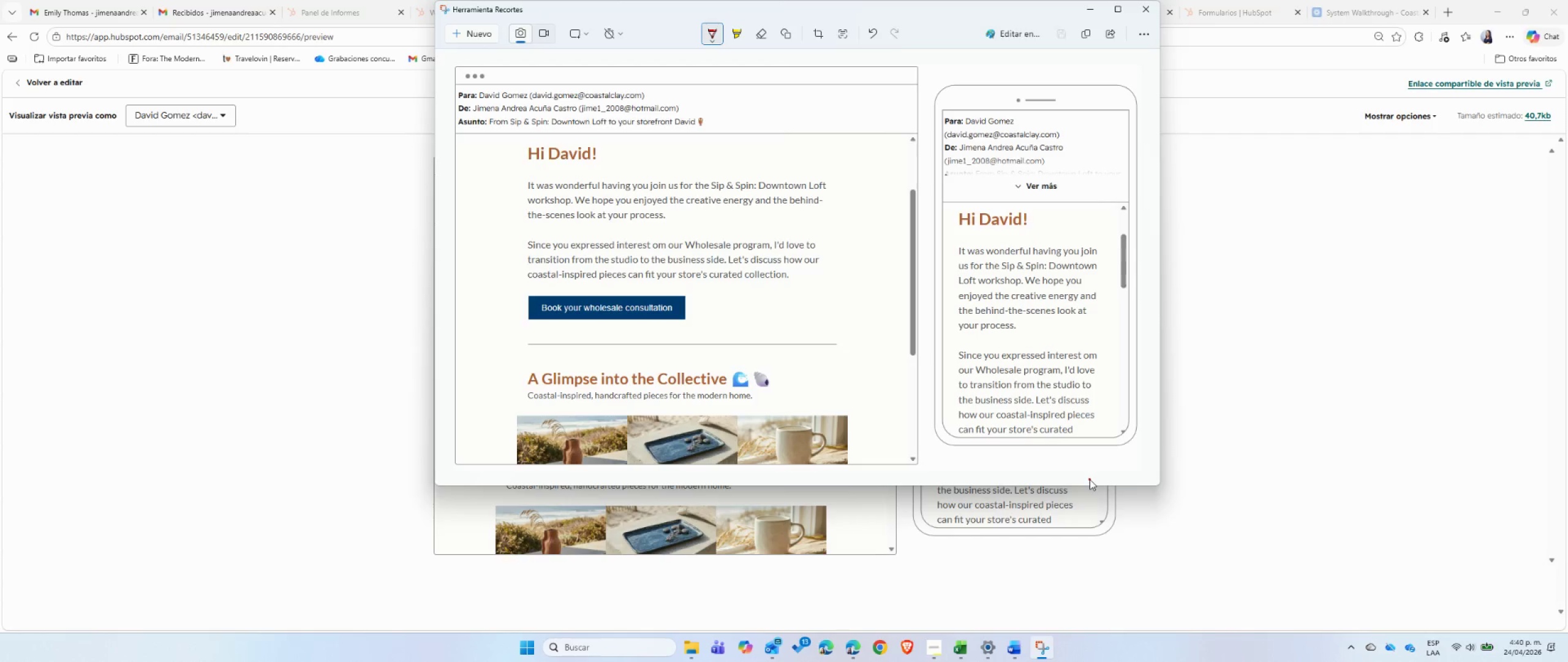 
key(Control+C)
 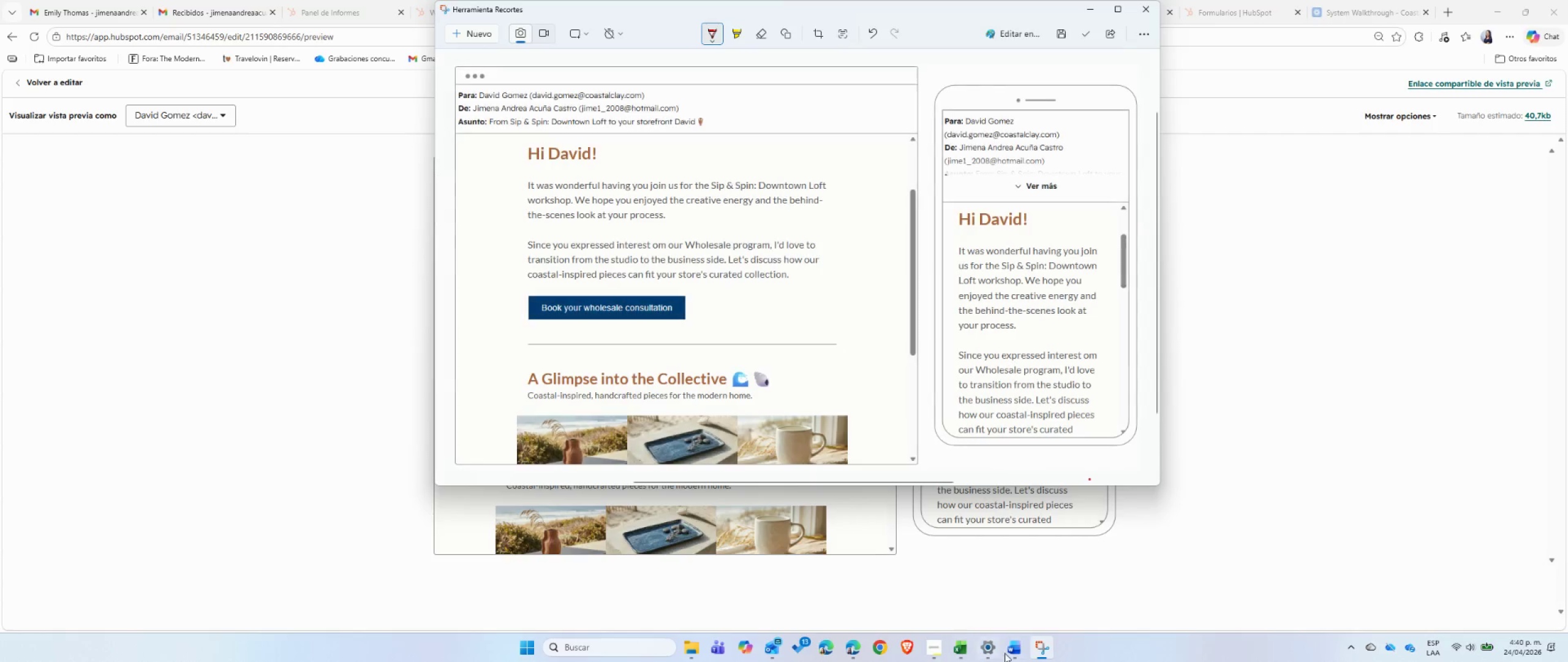 
left_click([1027, 652])
 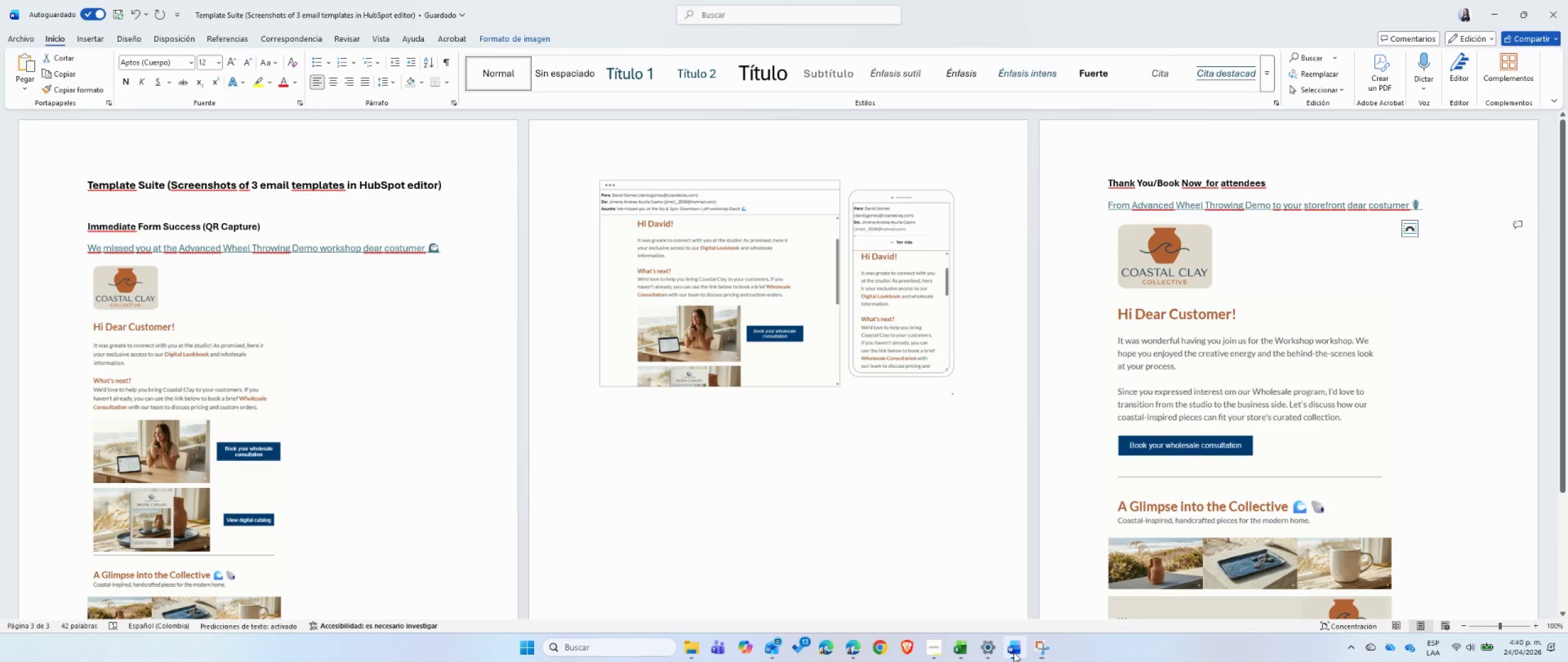 
scroll: coordinate [1221, 433], scroll_direction: down, amount: 4.0
 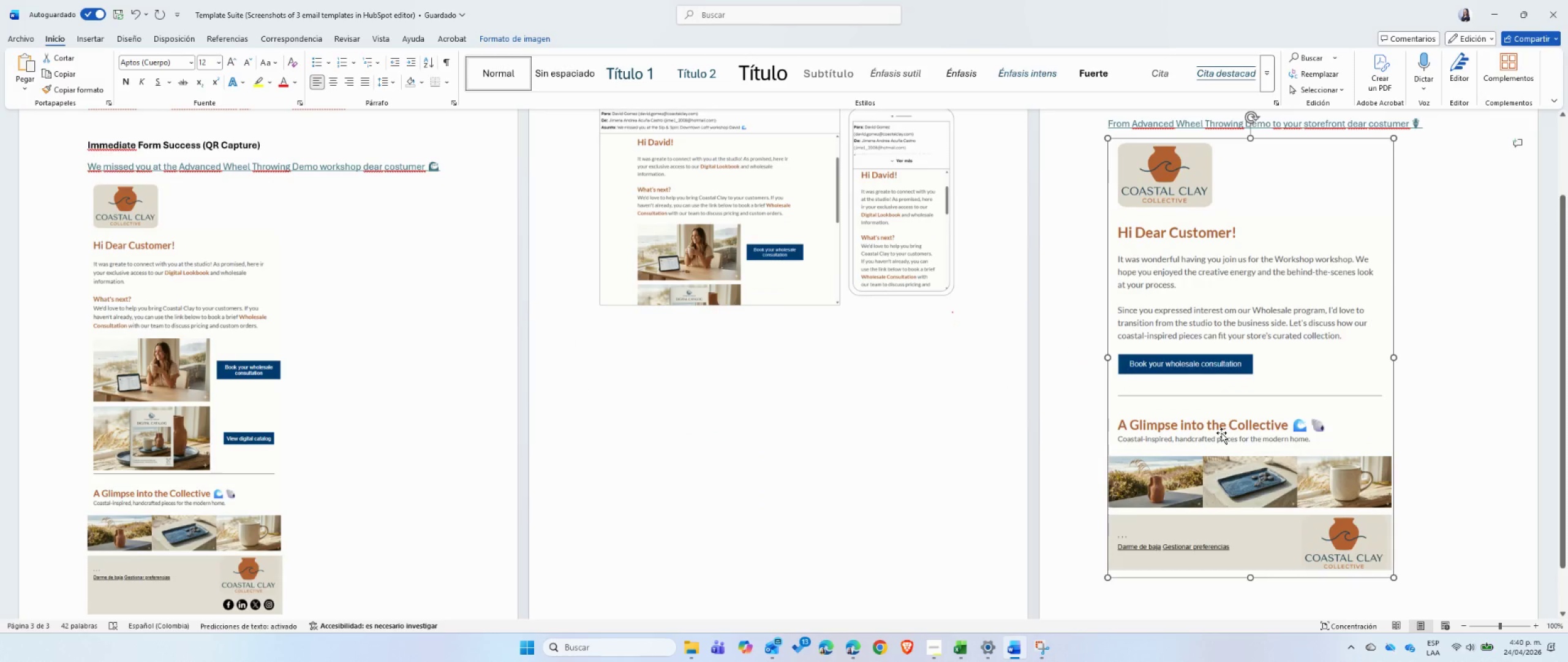 
left_click([1453, 532])
 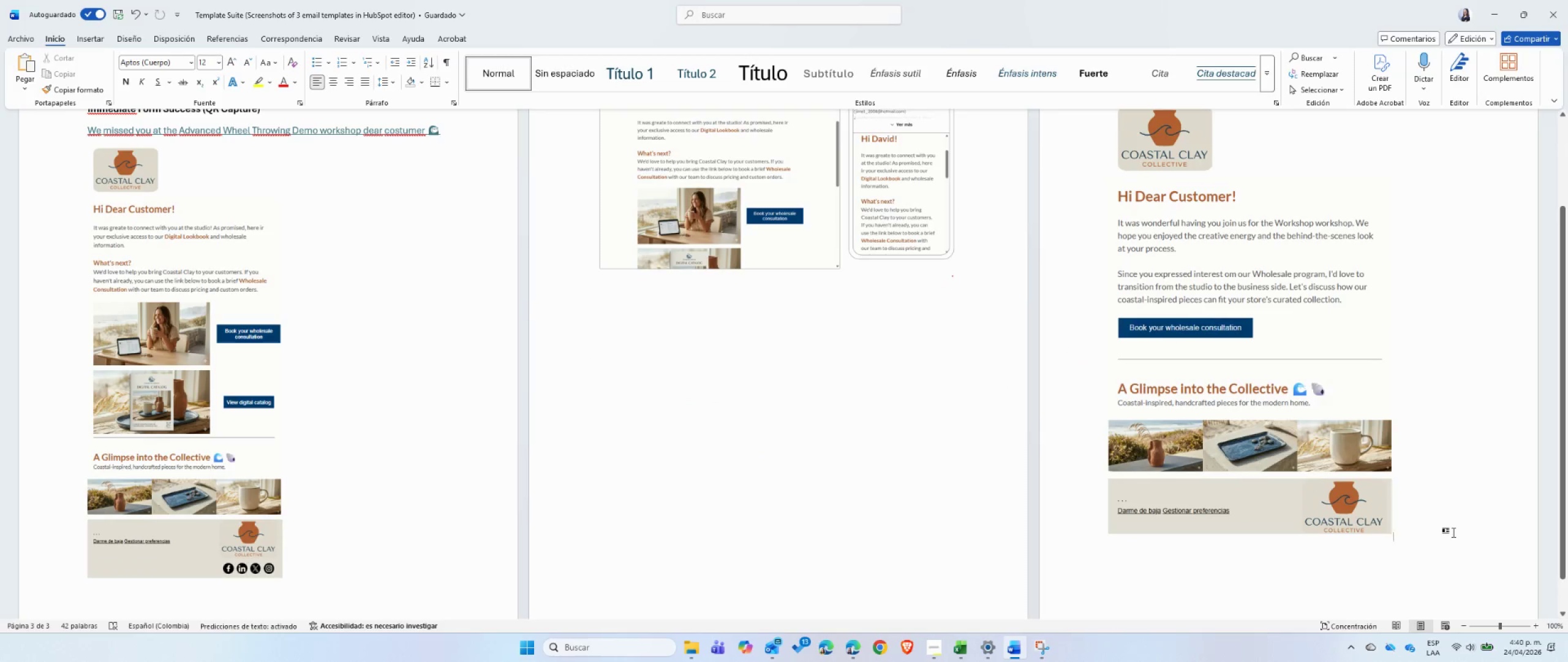 
key(Enter)
 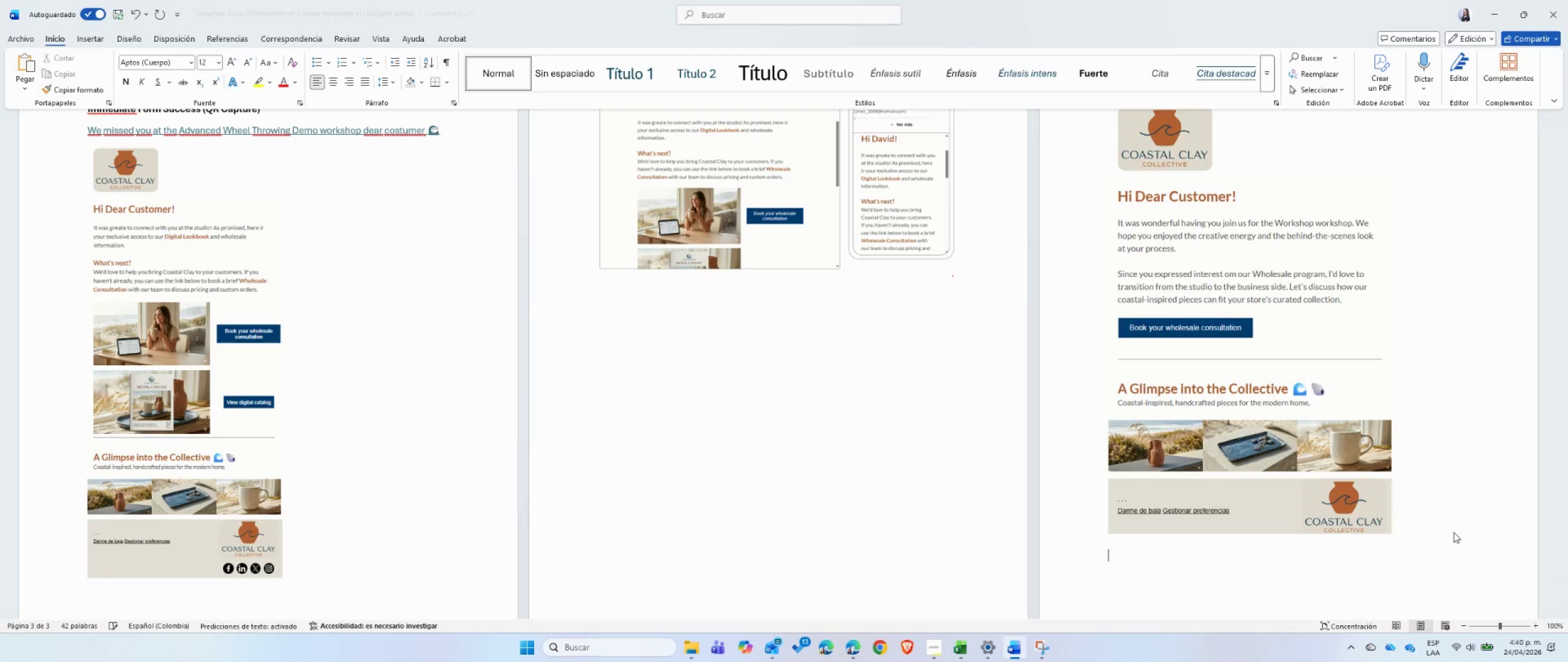 
key(Control+ControlLeft)
 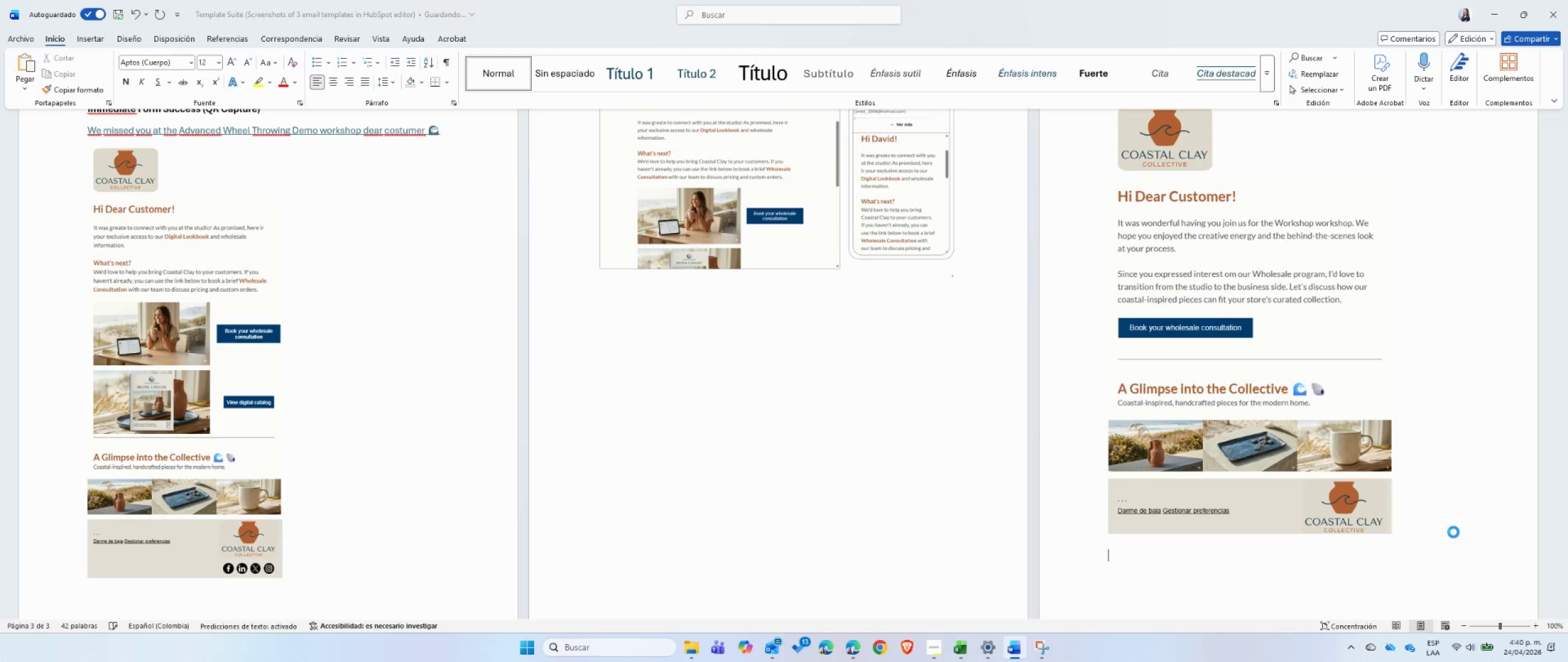 
key(Control+V)
 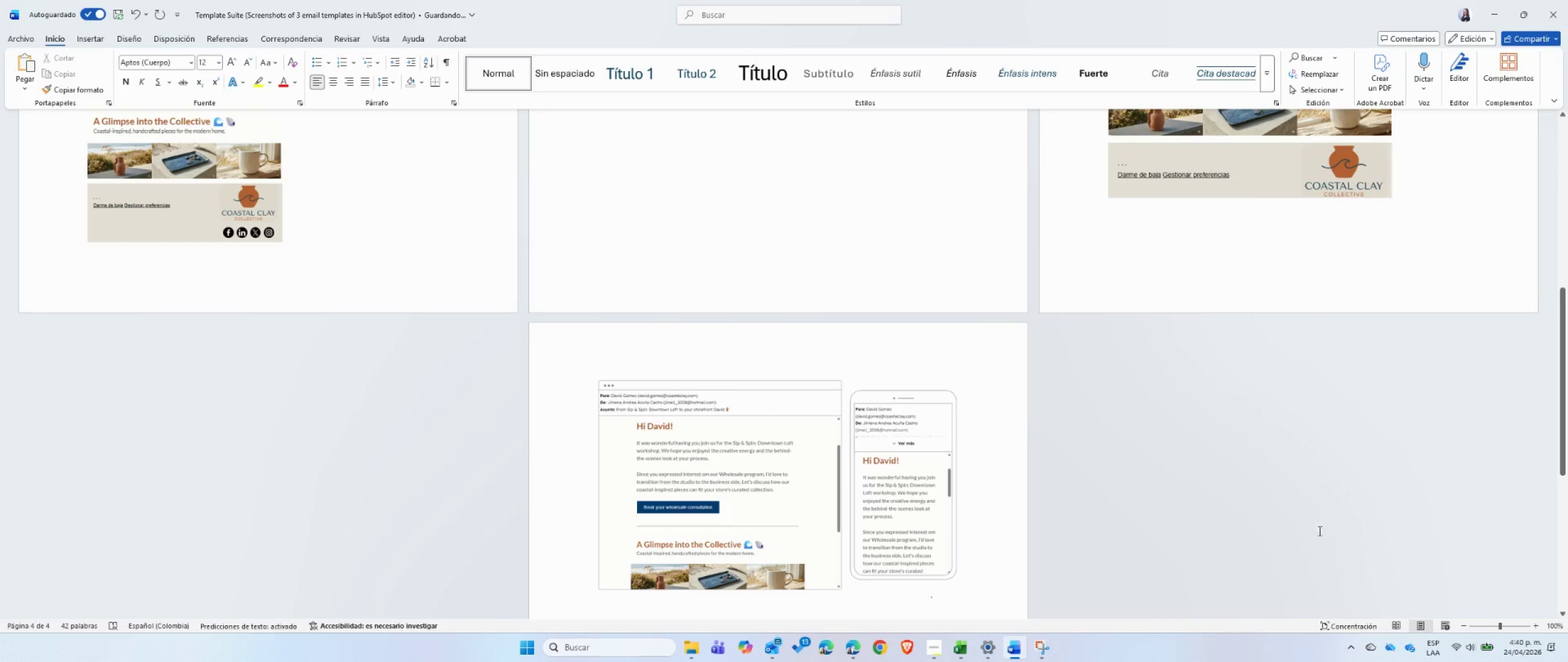 
scroll: coordinate [1269, 511], scroll_direction: up, amount: 4.0
 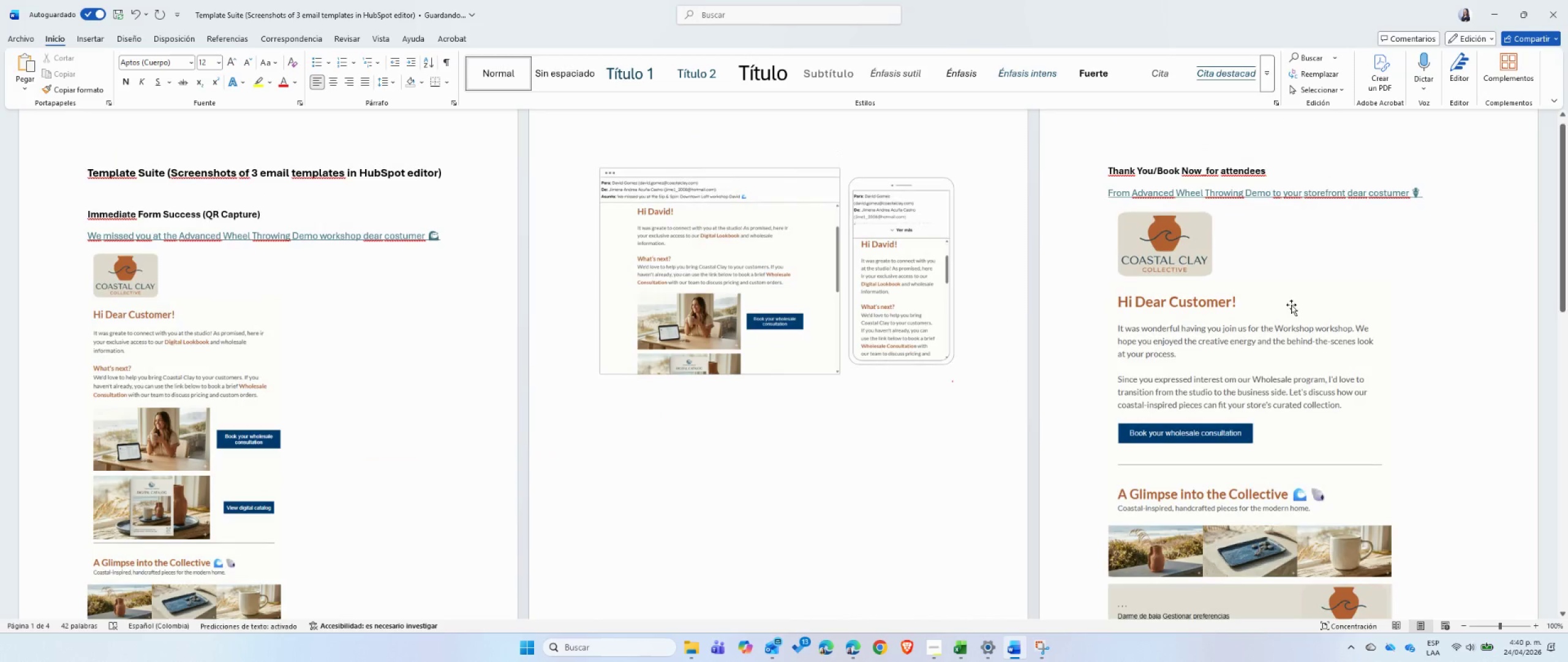 
left_click_drag(start_coordinate=[1283, 170], to_coordinate=[1118, 170])
 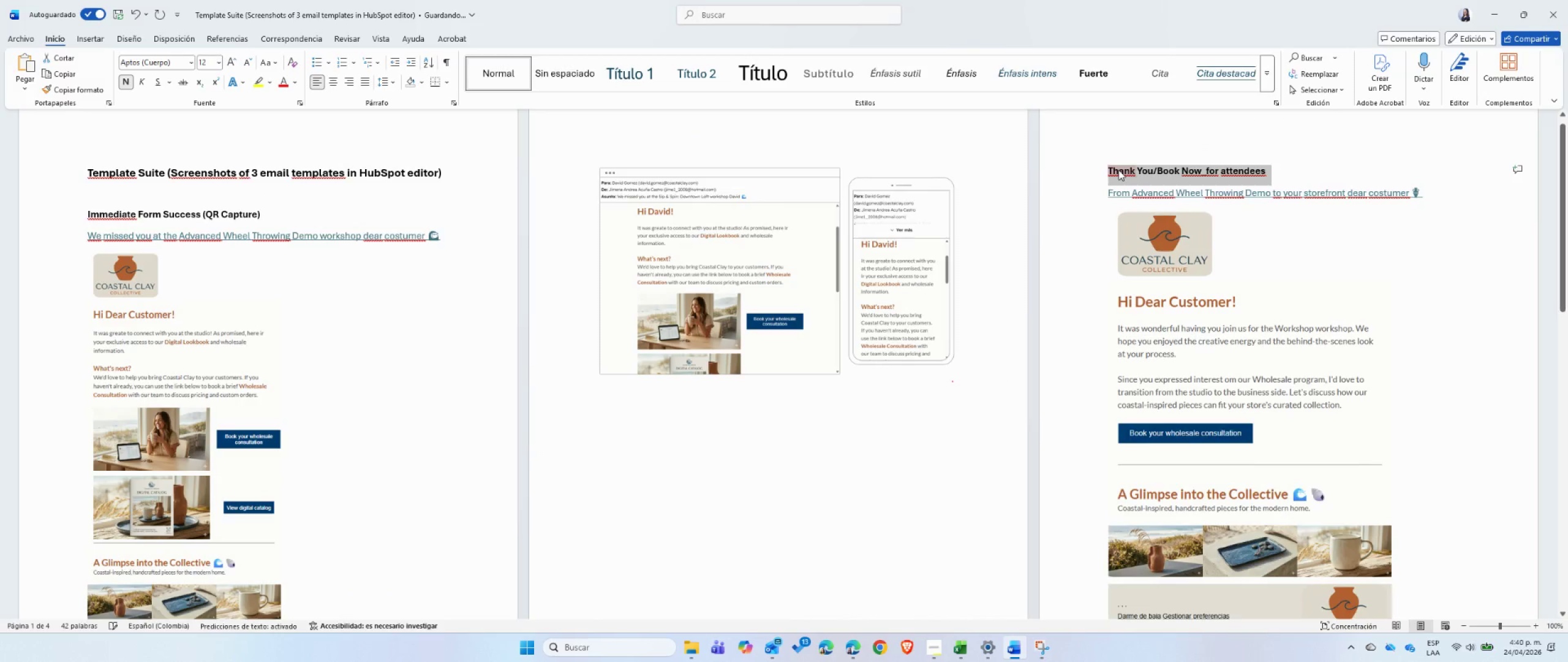 
key(Control+C)
 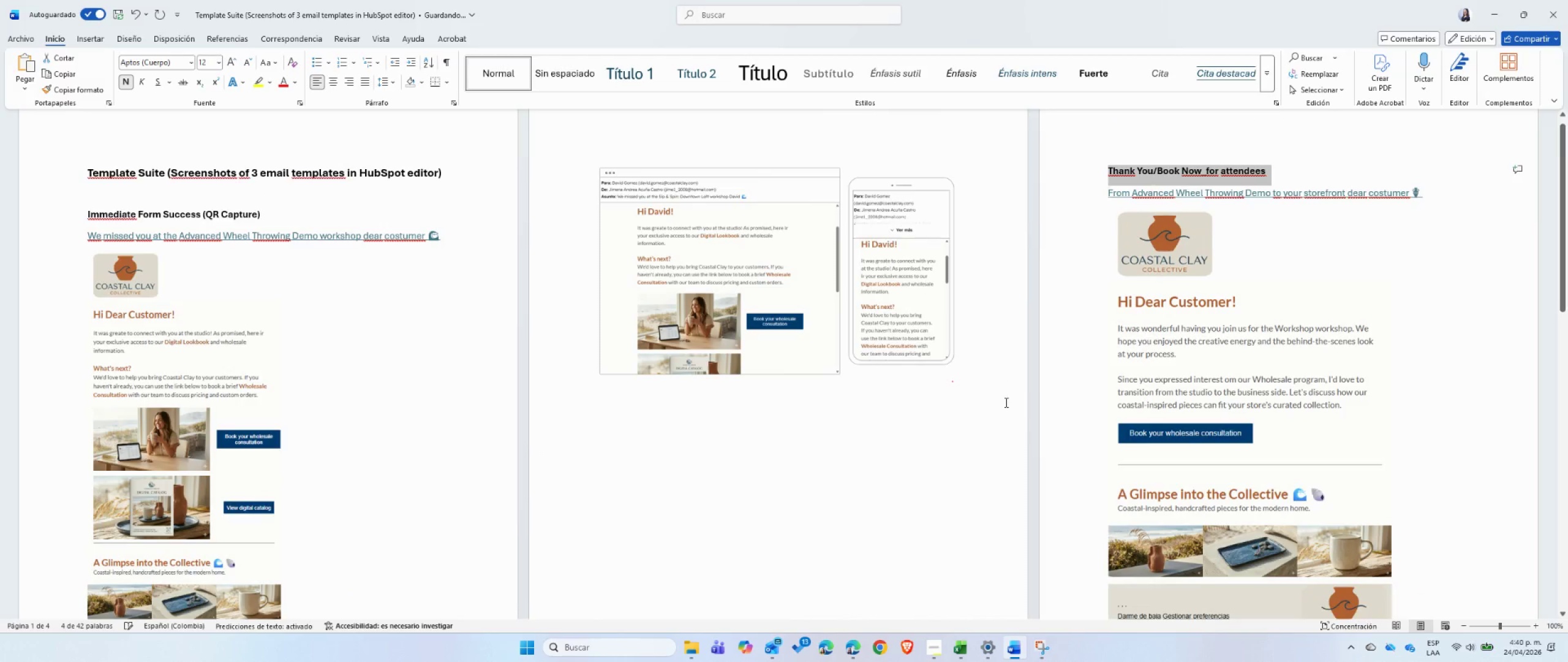 
left_click([984, 401])
 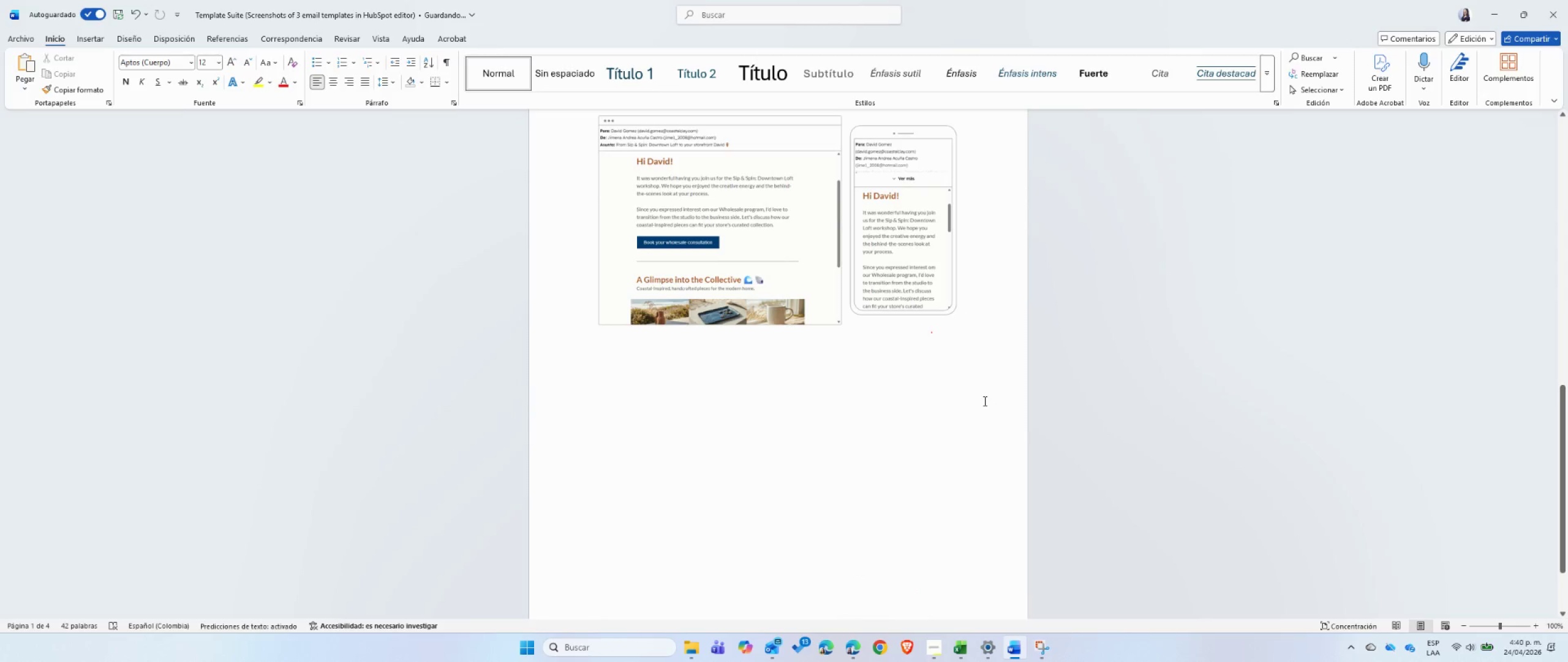 
scroll: coordinate [1005, 402], scroll_direction: down, amount: 24.0
 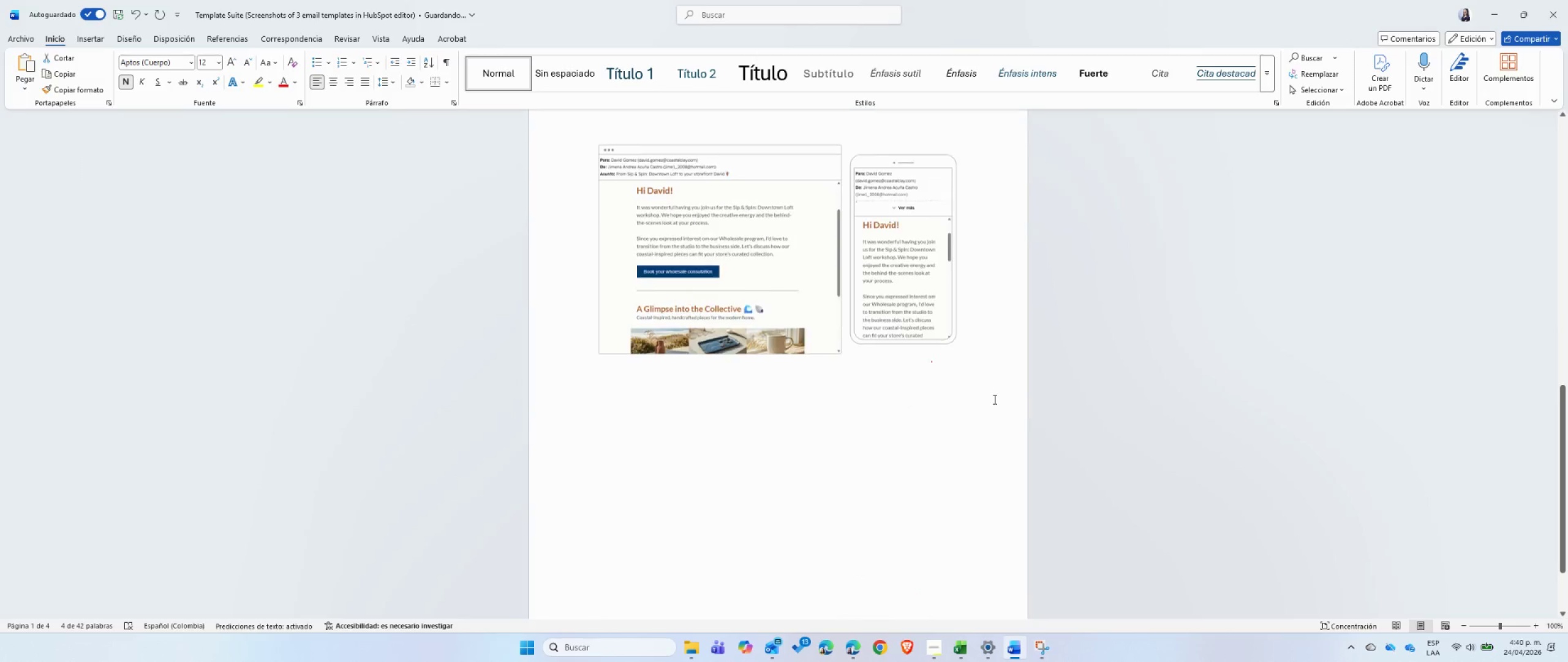 
key(Enter)
 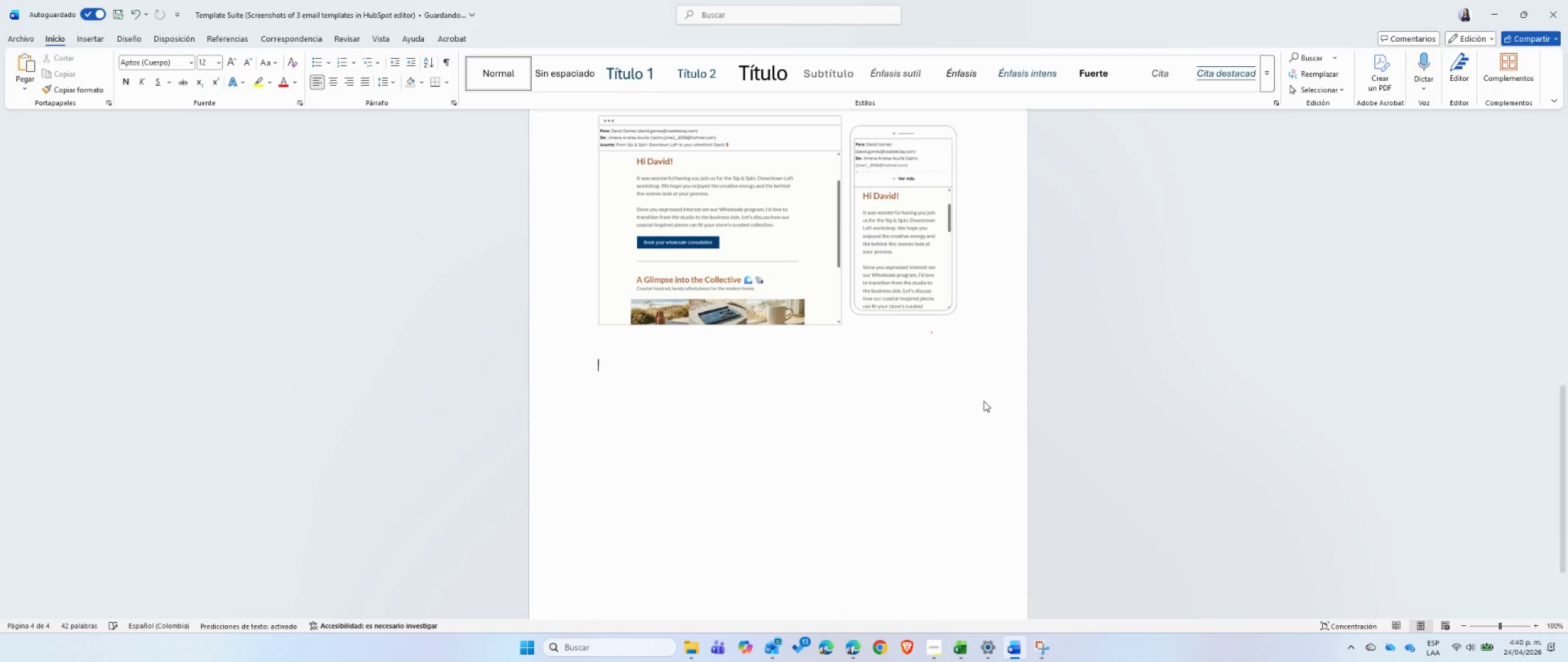 
key(Enter)
 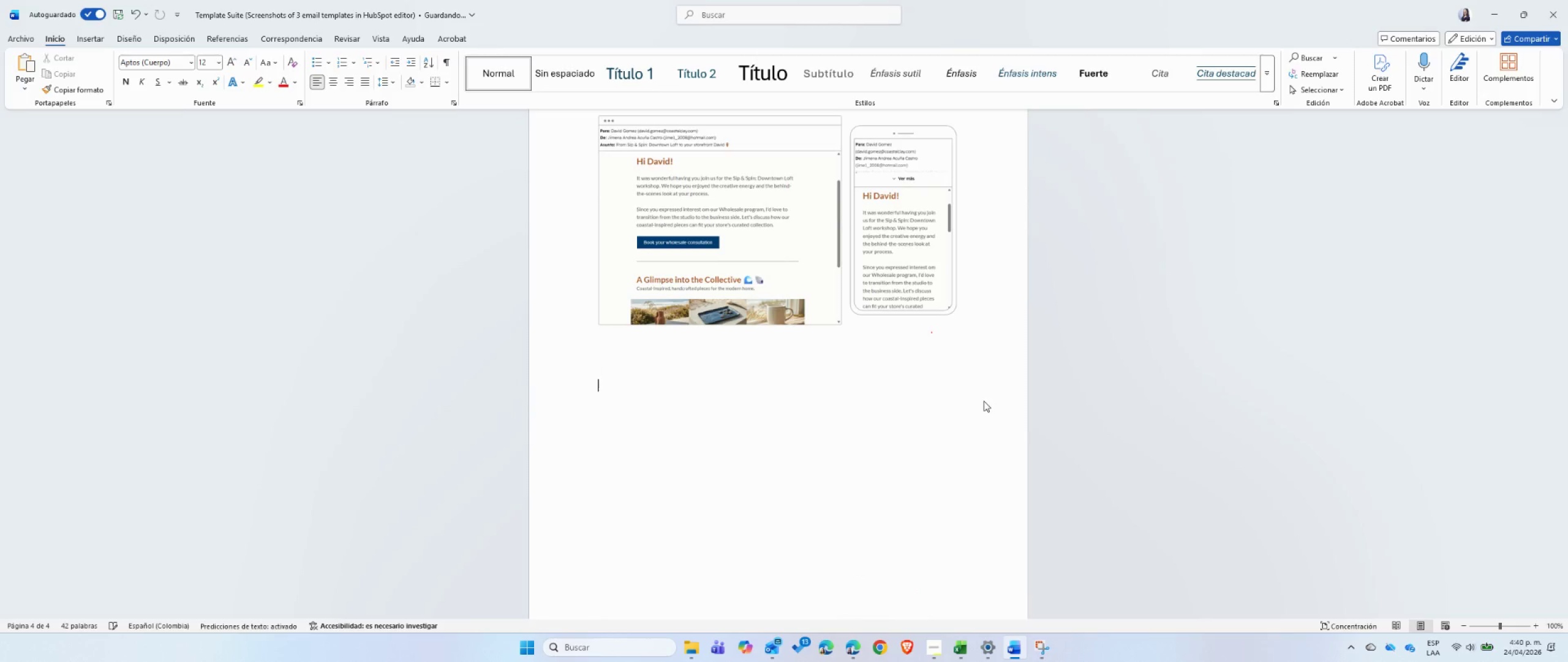 
key(Enter)
 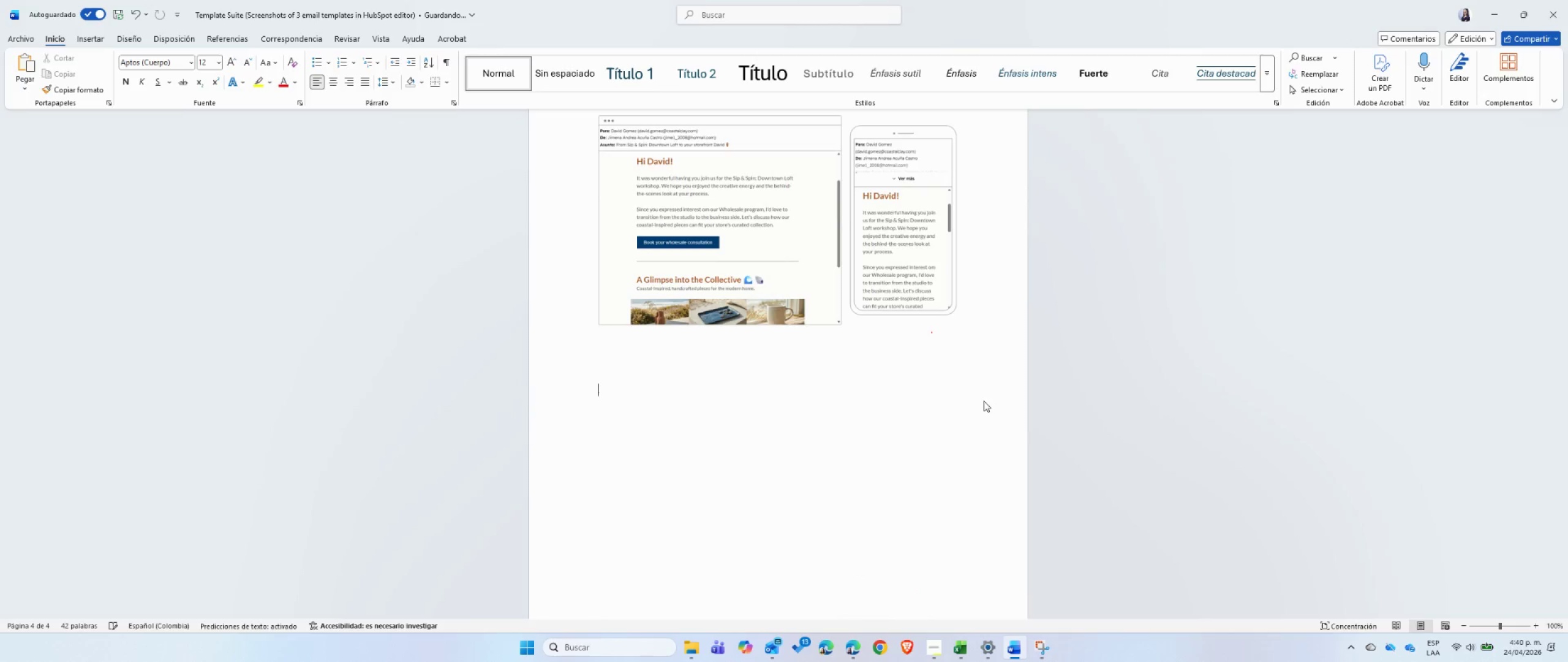 
key(Enter)
 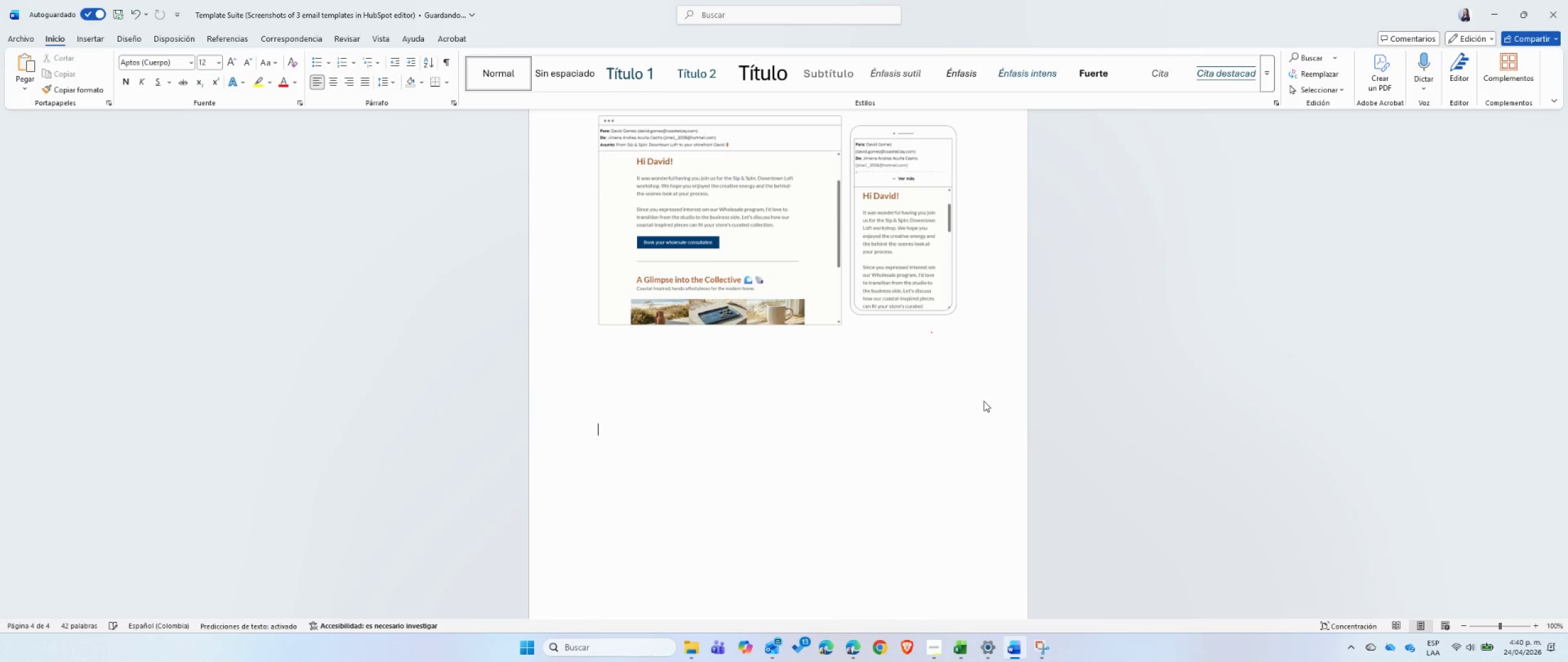 
key(Enter)
 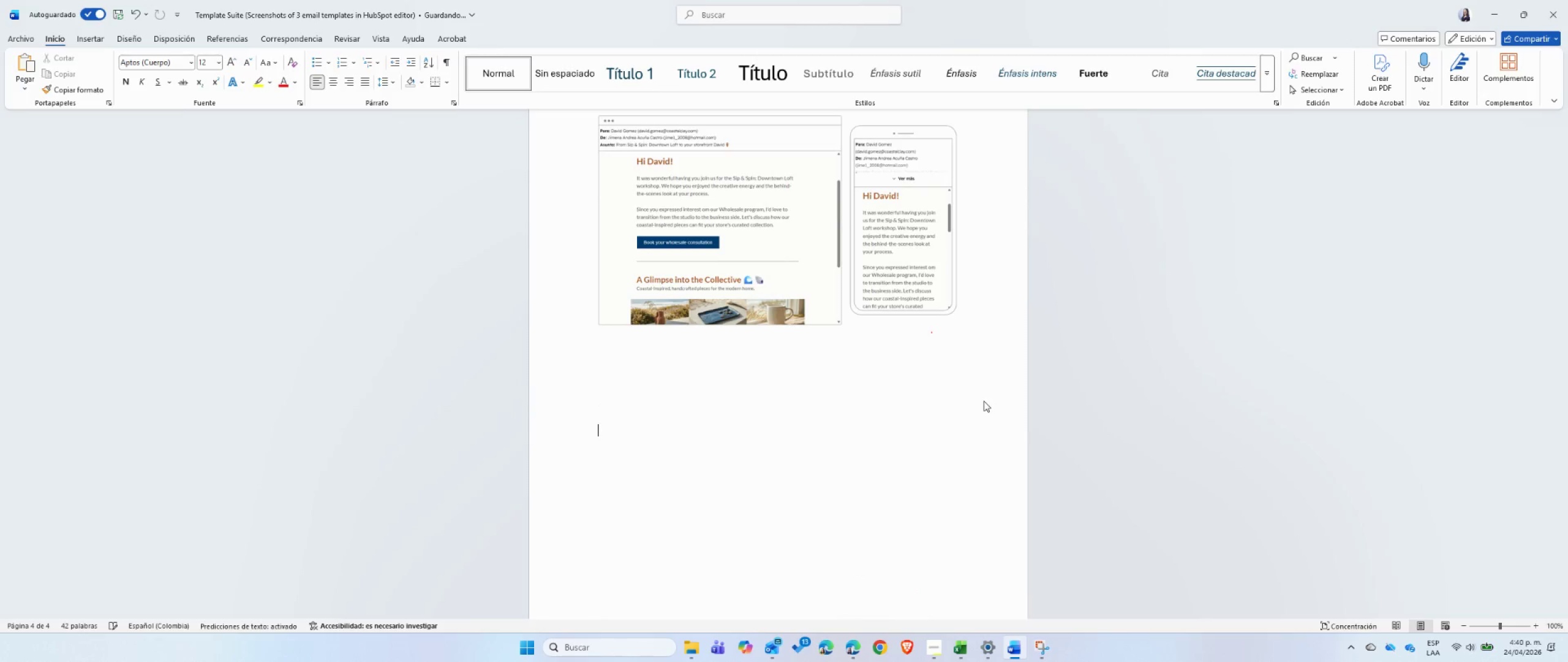 
key(Enter)
 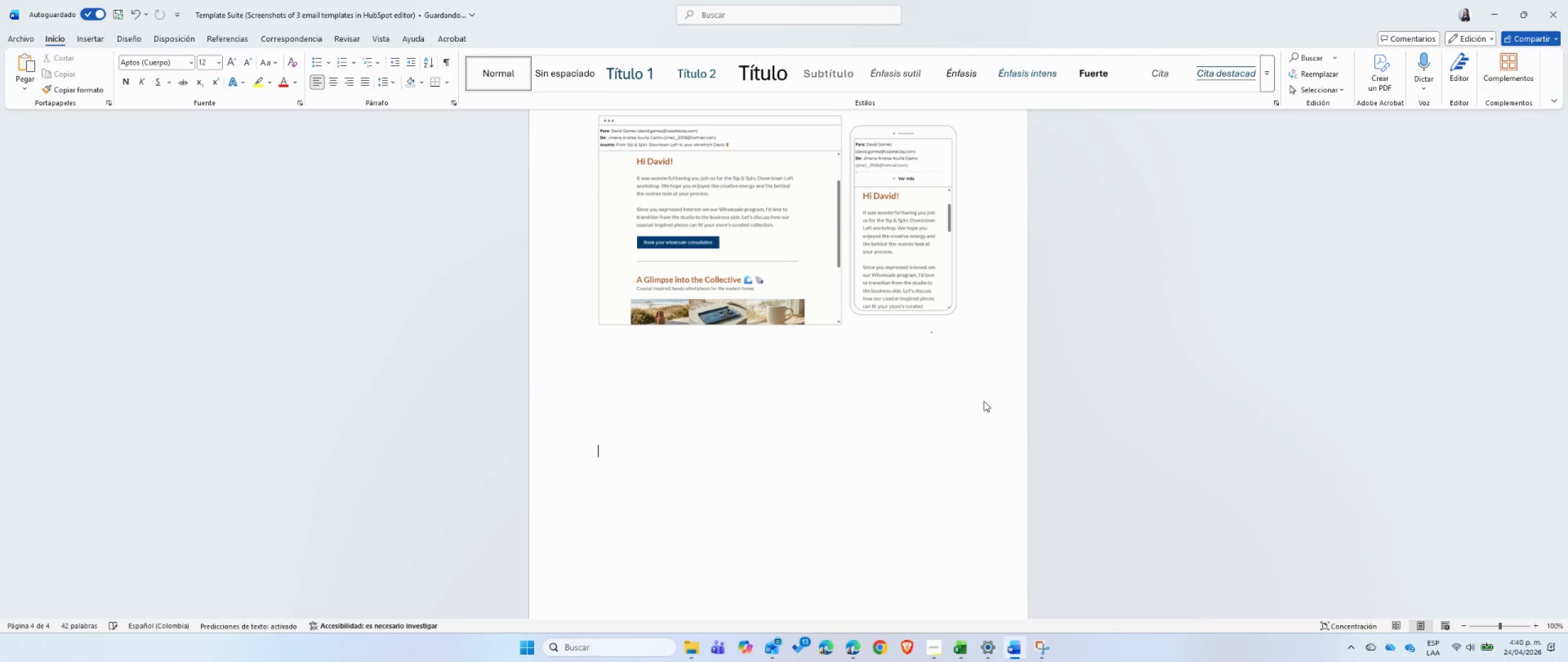 
key(Enter)
 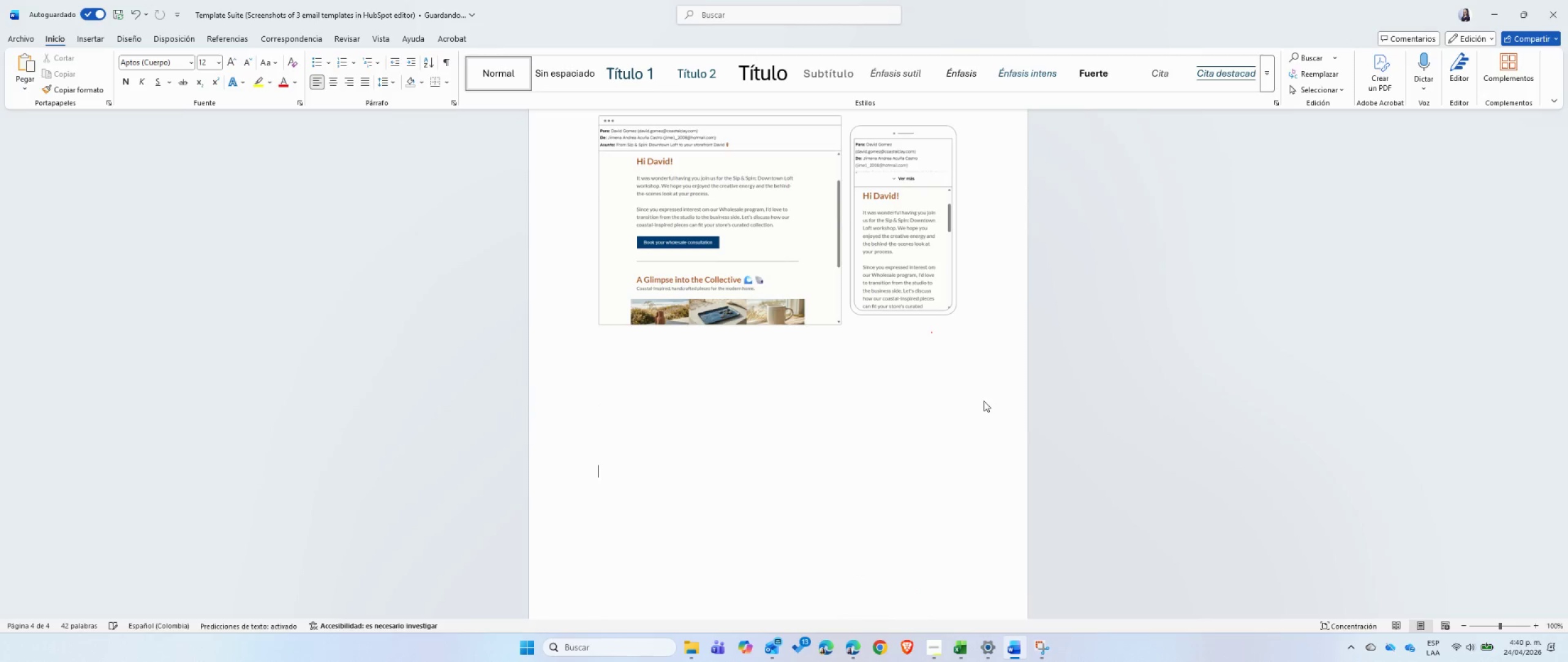 
key(Enter)
 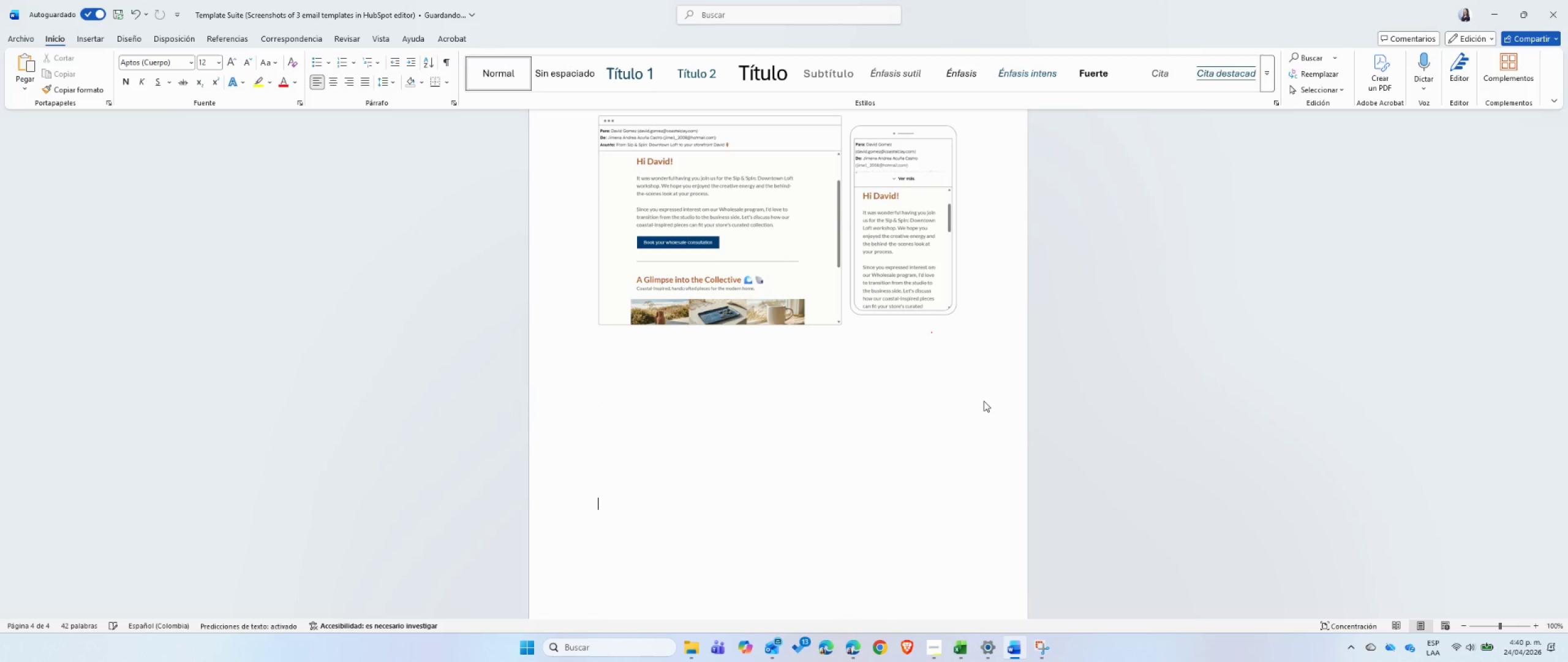 
key(Enter)
 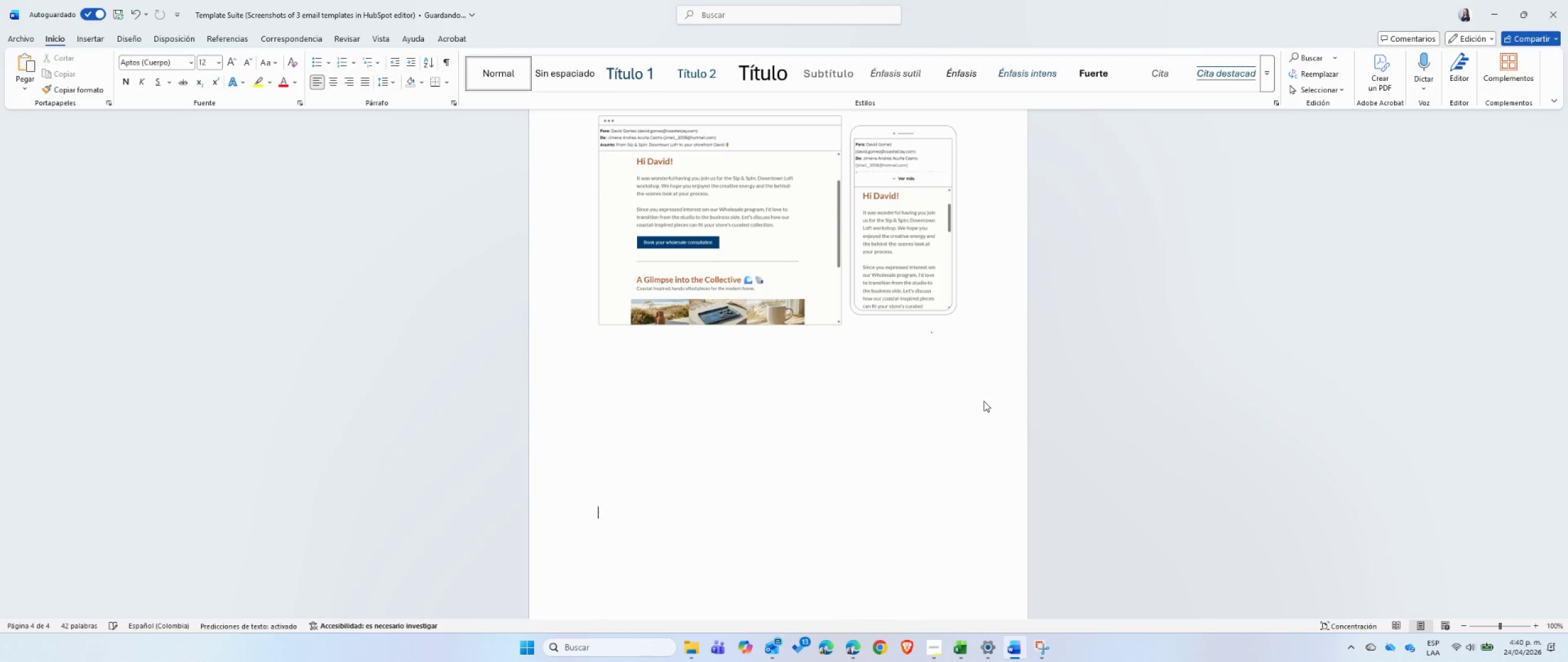 
key(Enter)
 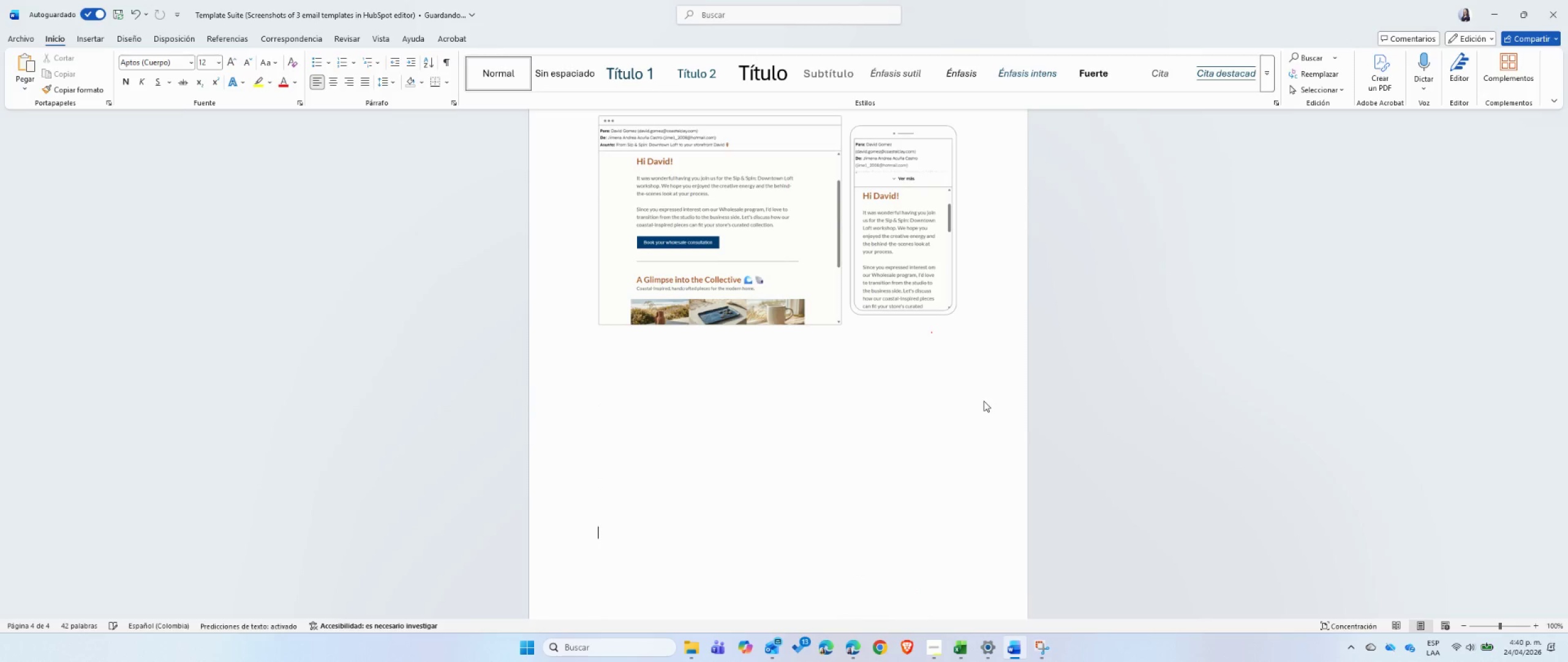 
key(Enter)
 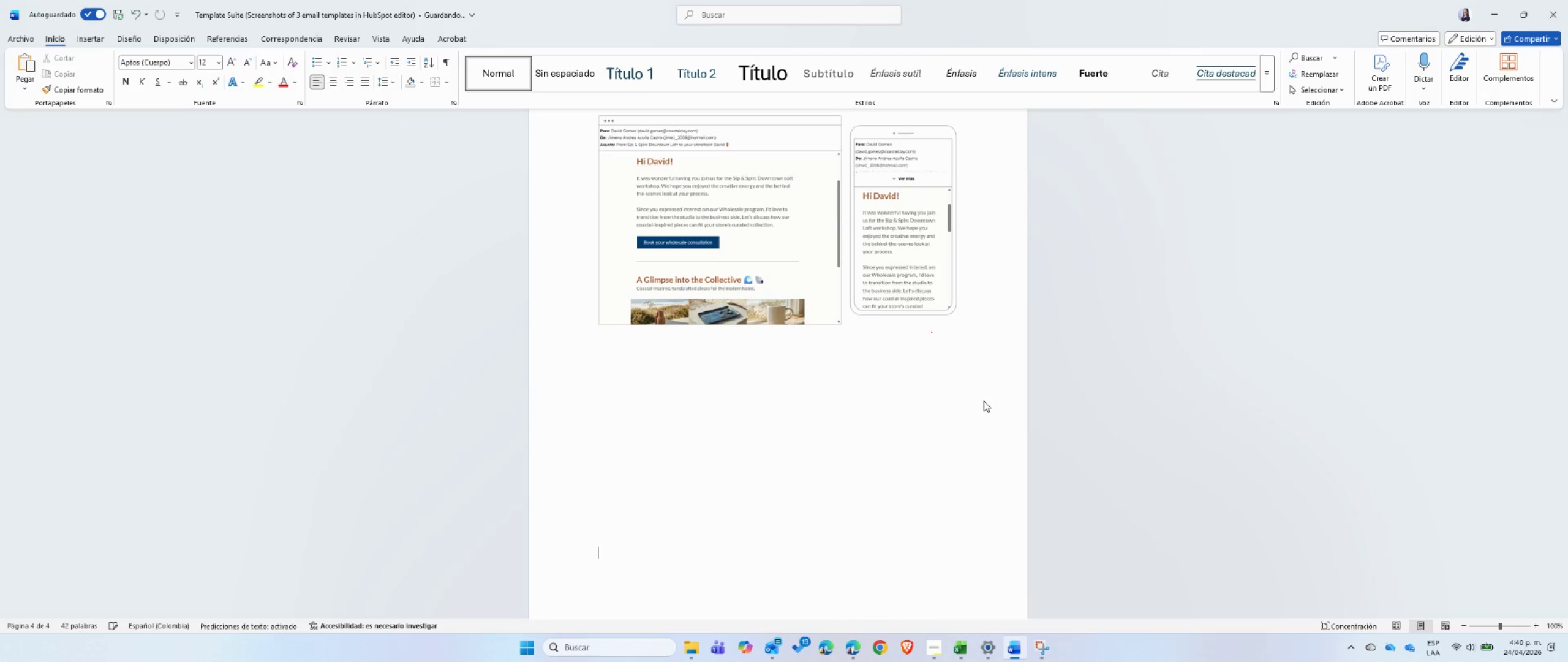 
key(Enter)
 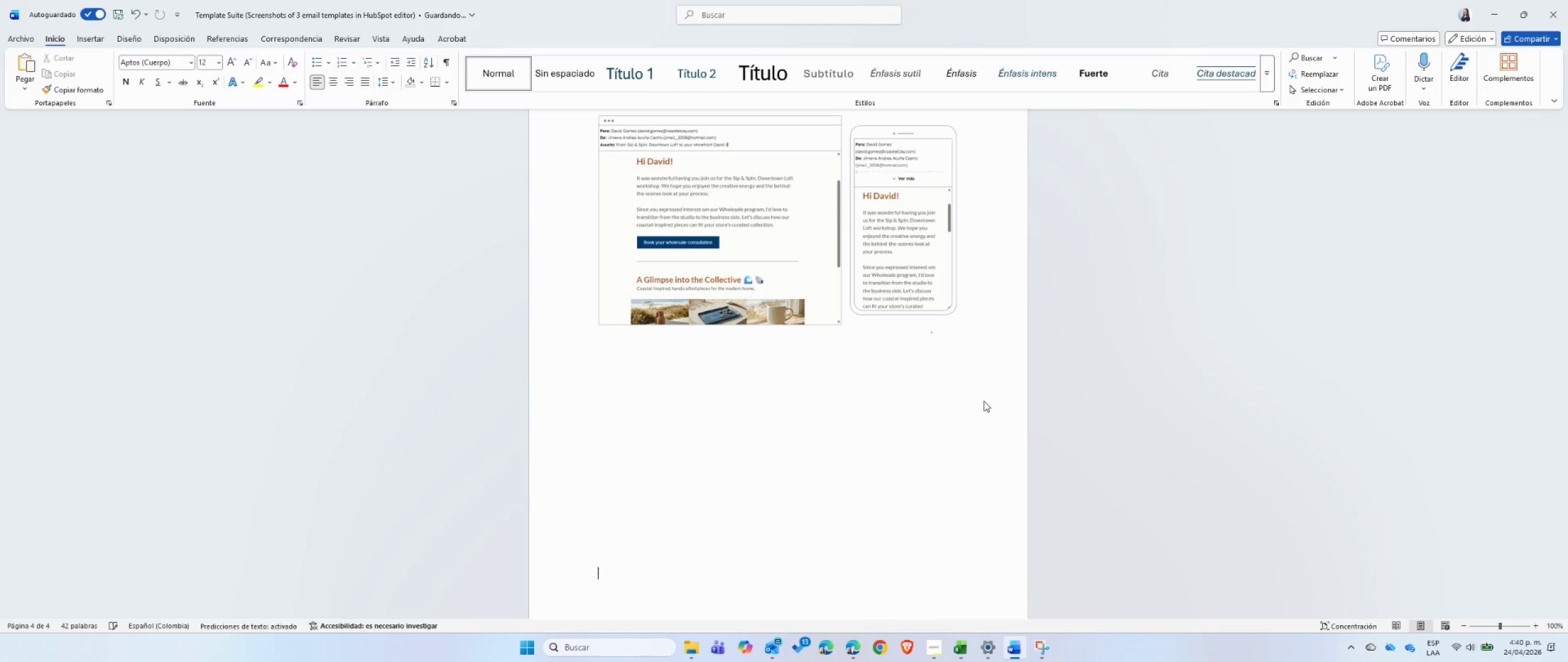 
key(Enter)
 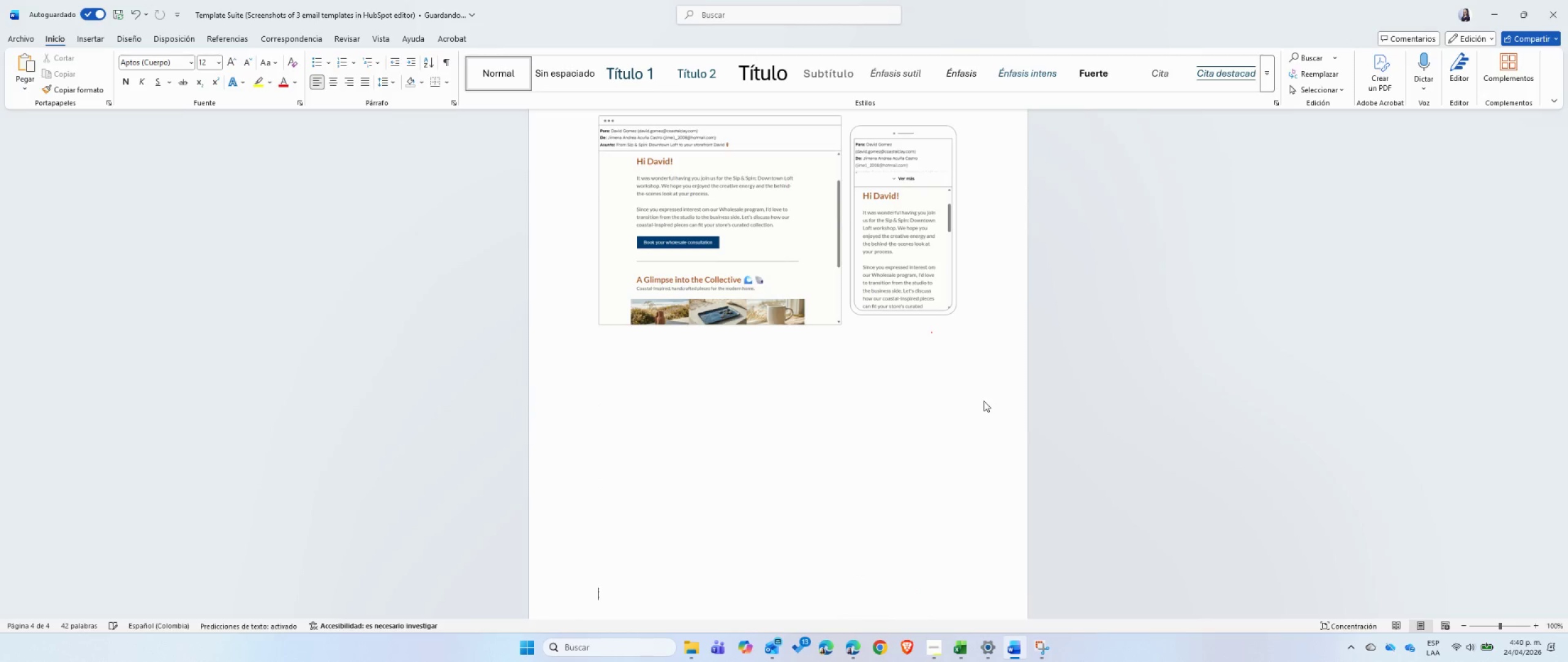 
key(Enter)
 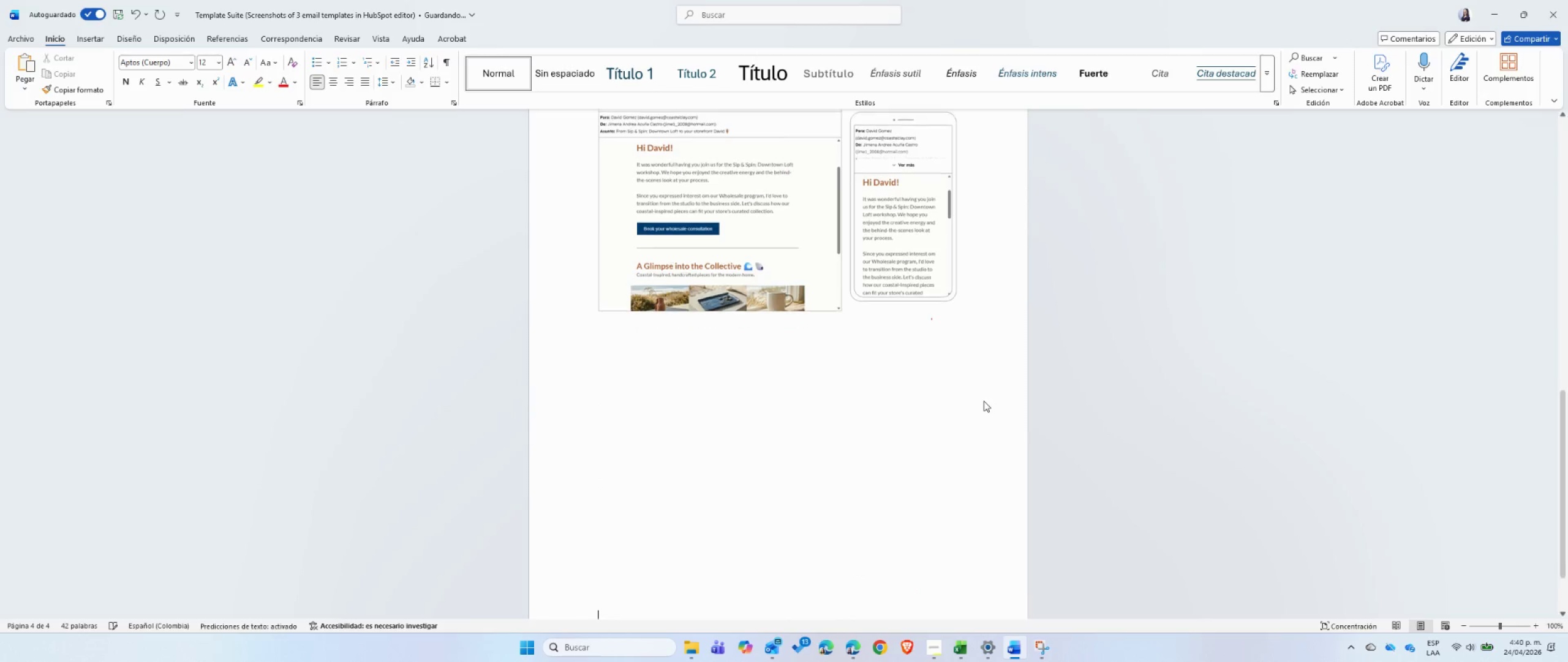 
key(Enter)
 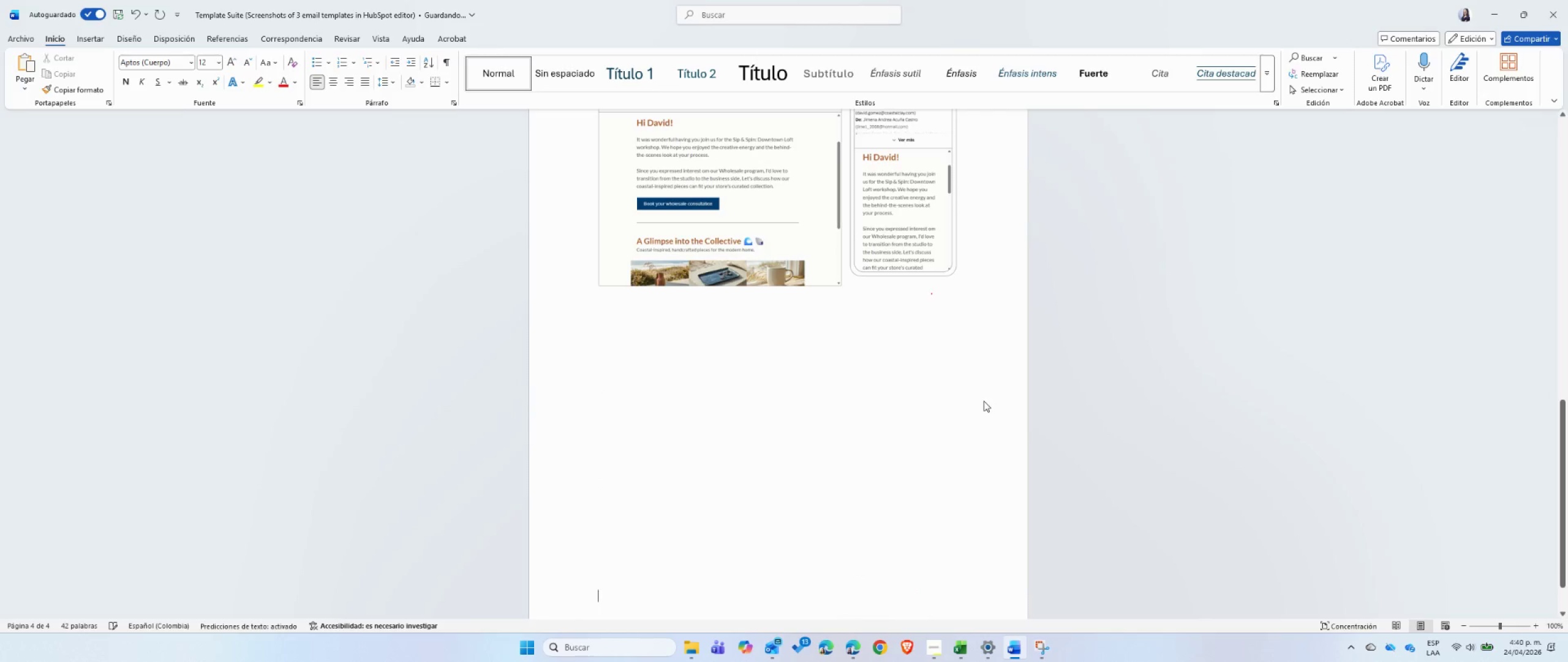 
key(Enter)
 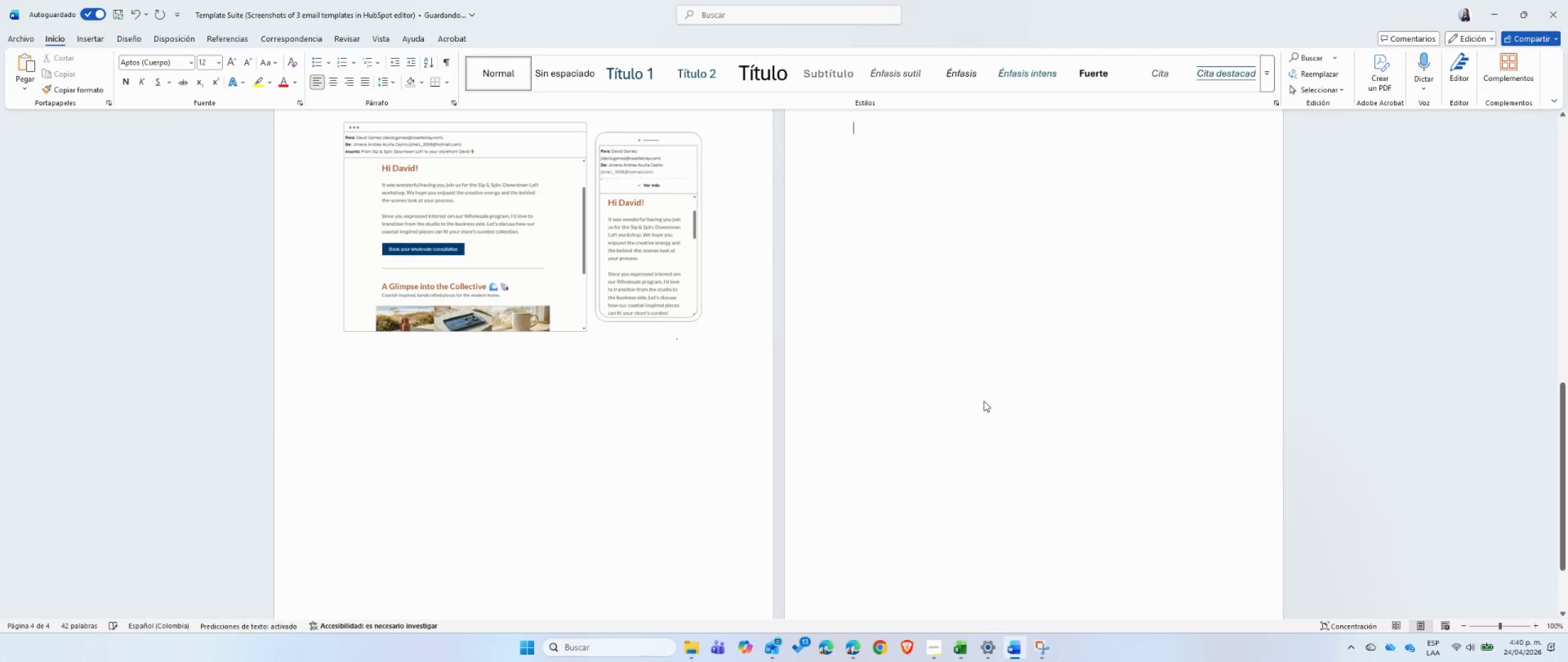 
key(Control+ControlLeft)
 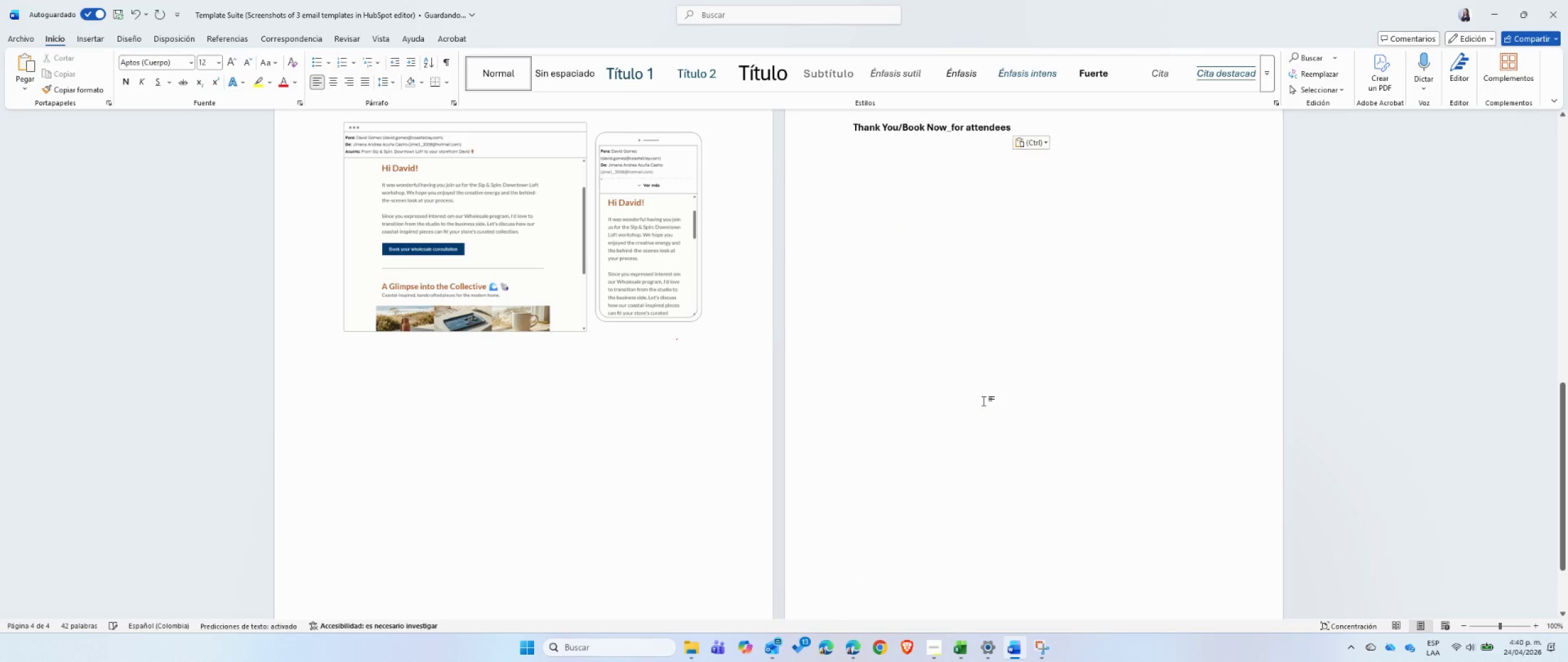 
key(Control+V)
 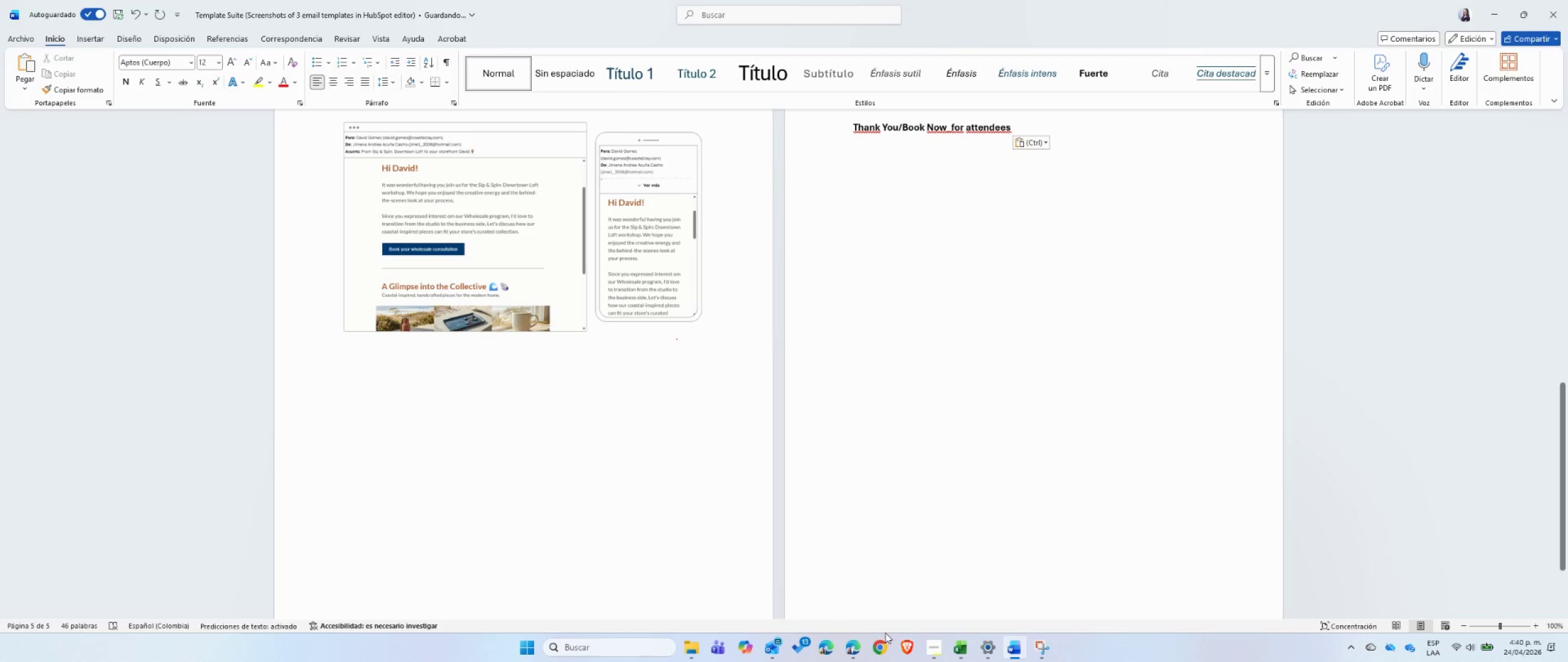 
left_click([853, 653])
 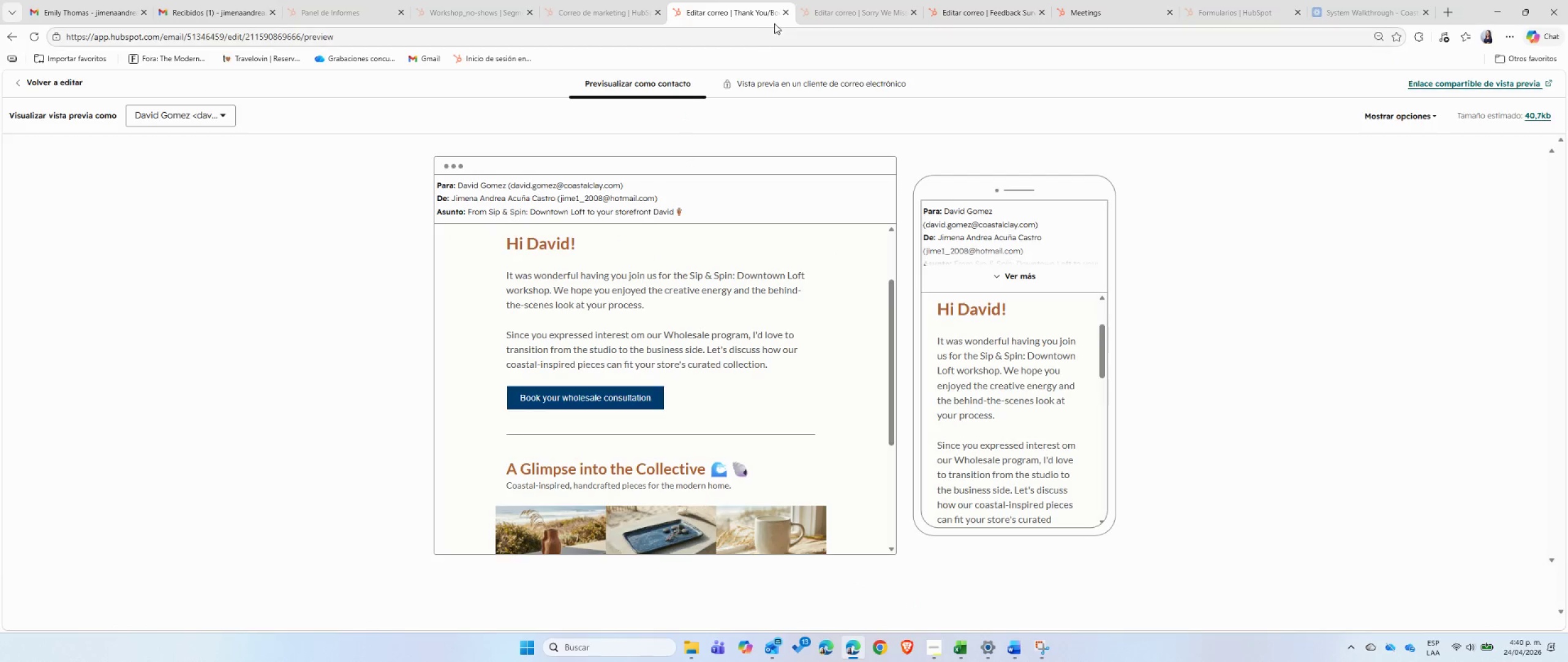 
left_click([784, 14])
 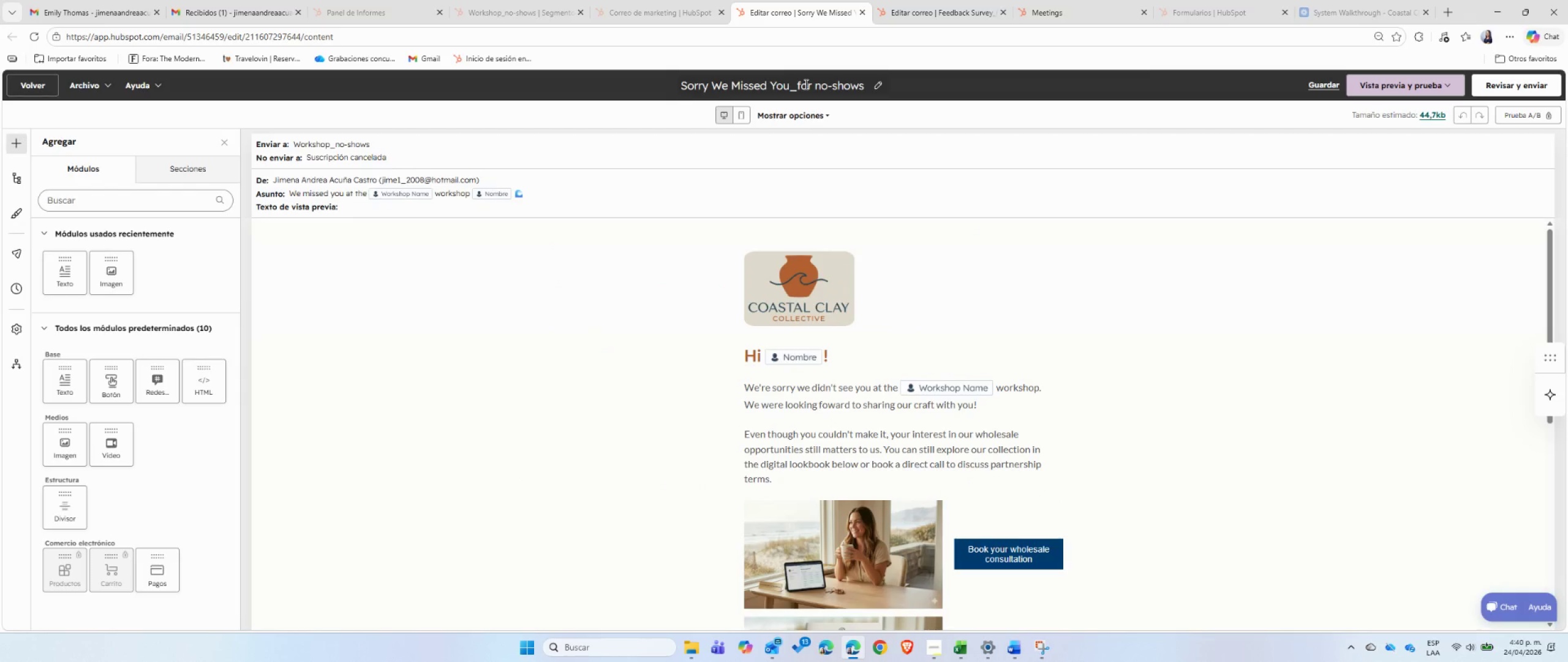 
double_click([805, 84])
 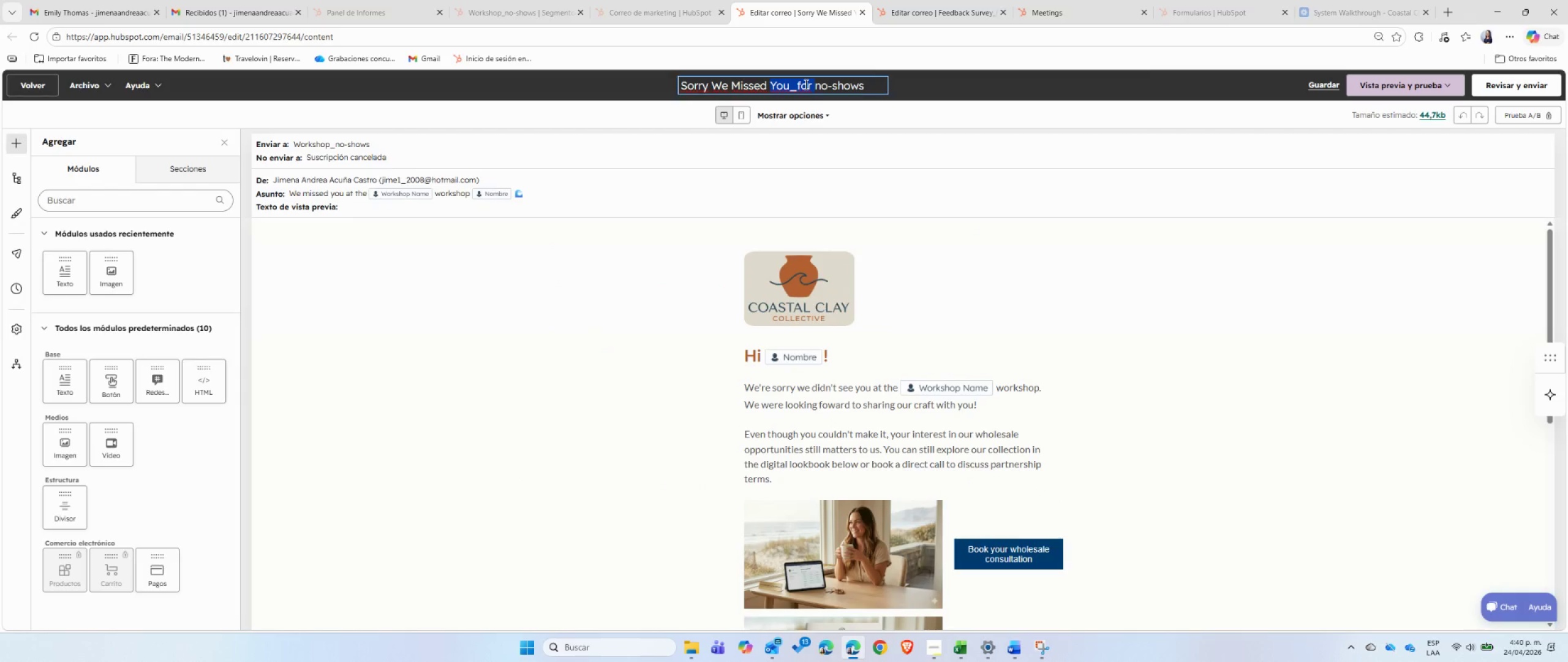 
triple_click([805, 84])
 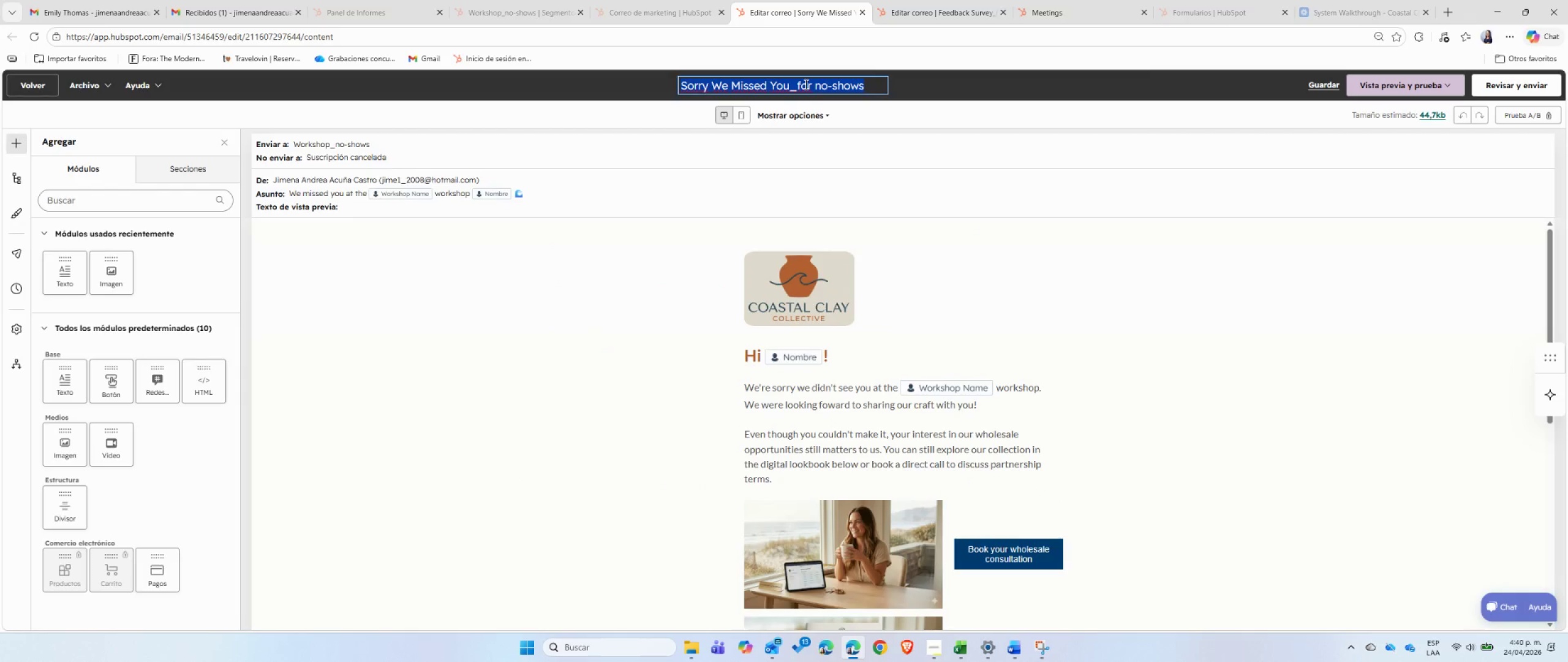 
key(Control+C)
 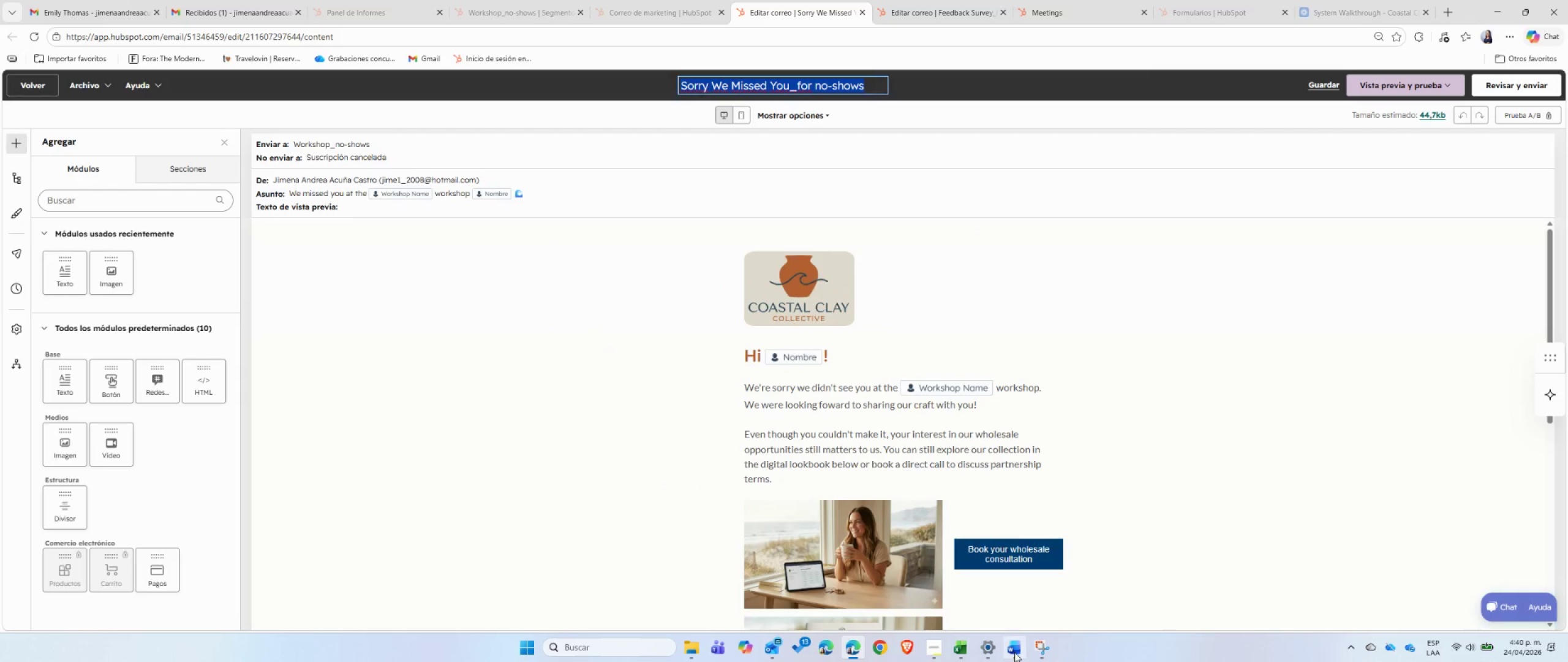 
left_click([1015, 652])
 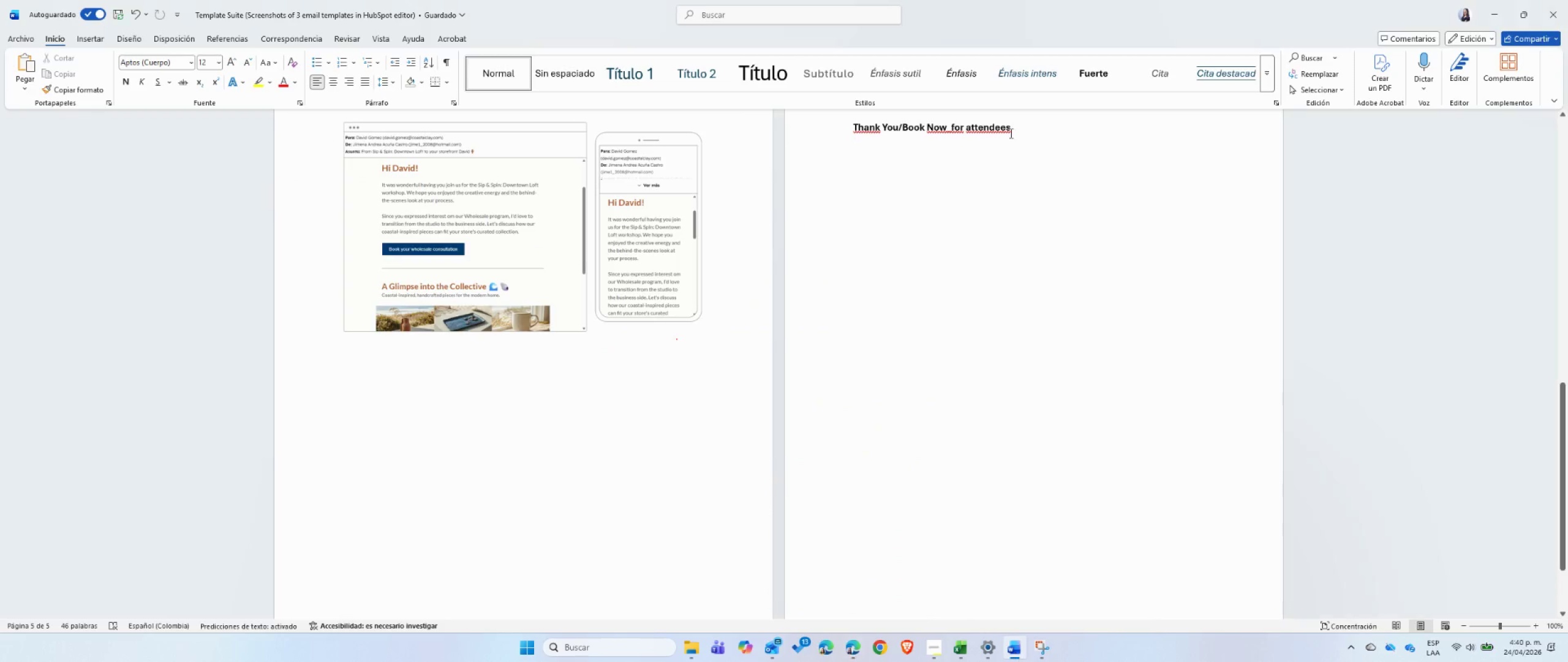 
left_click([1012, 124])
 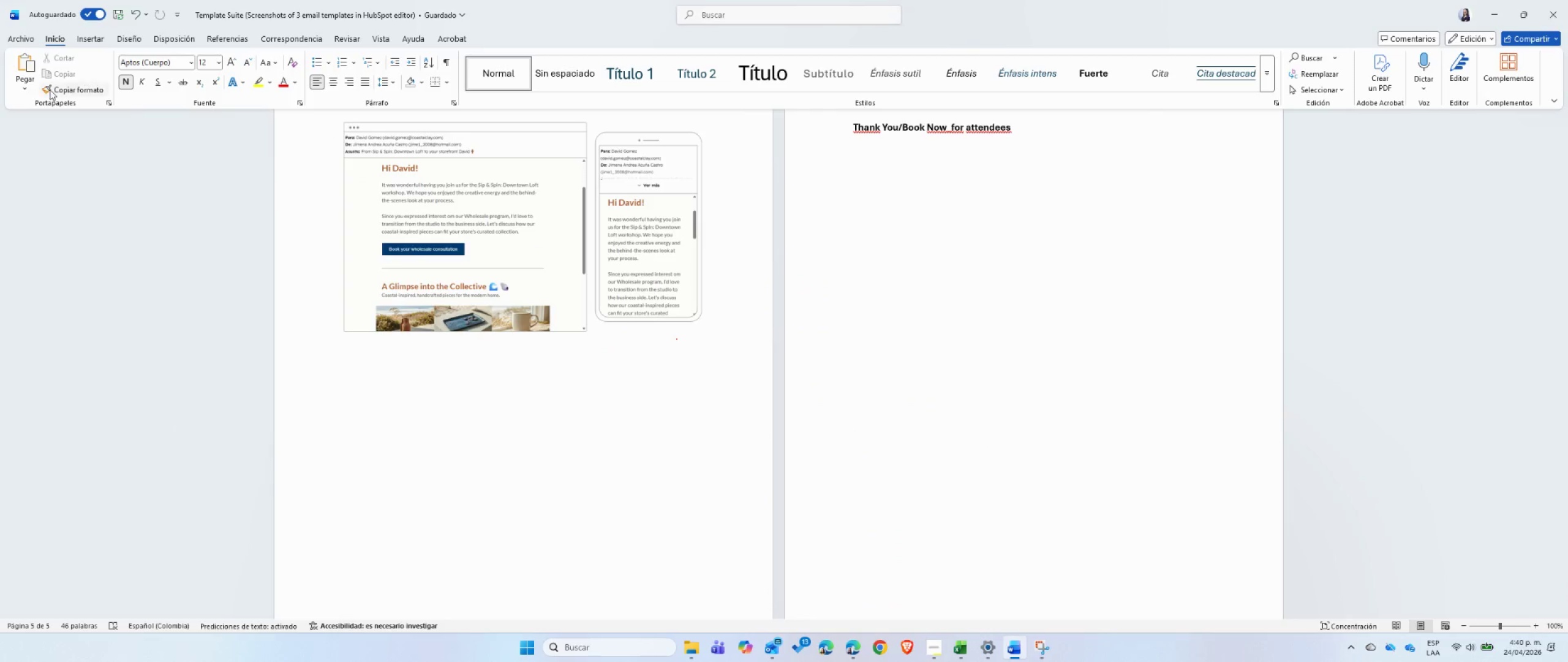 
left_click([29, 95])
 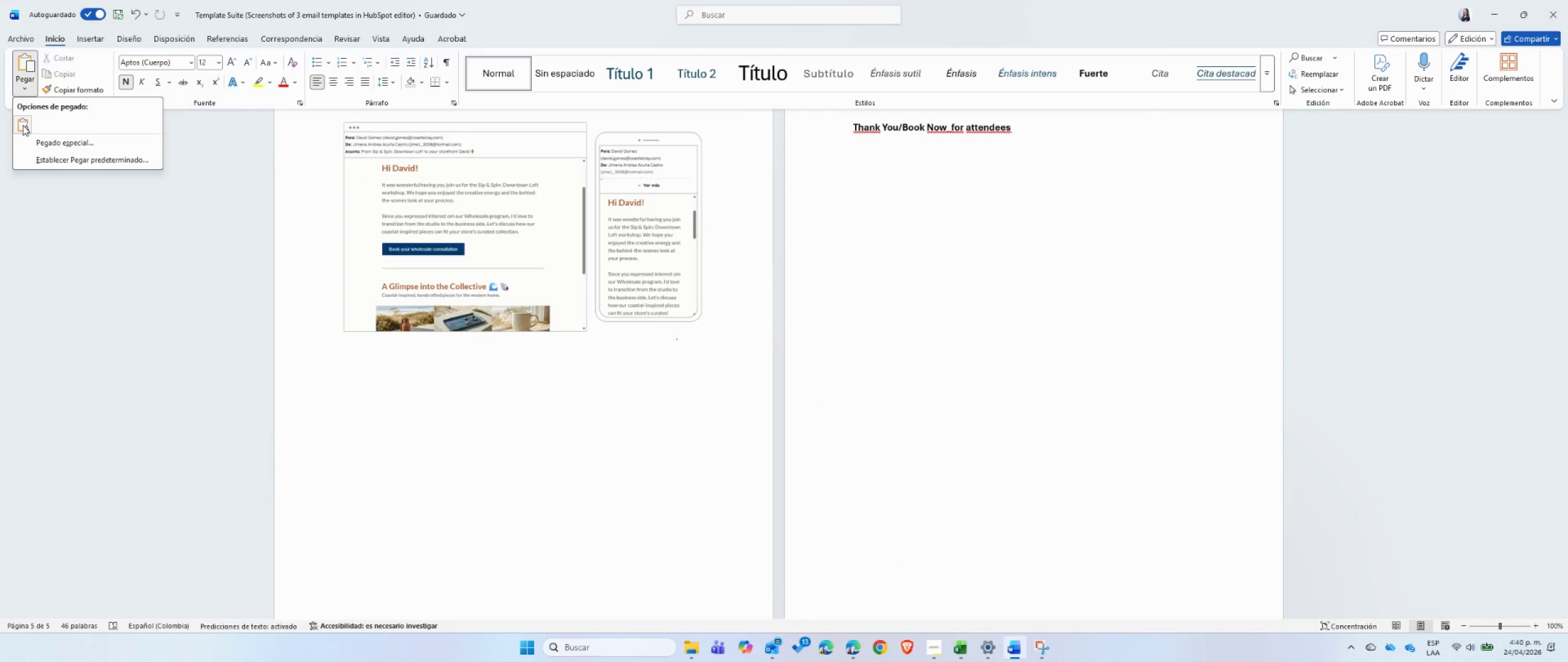 
left_click([23, 125])
 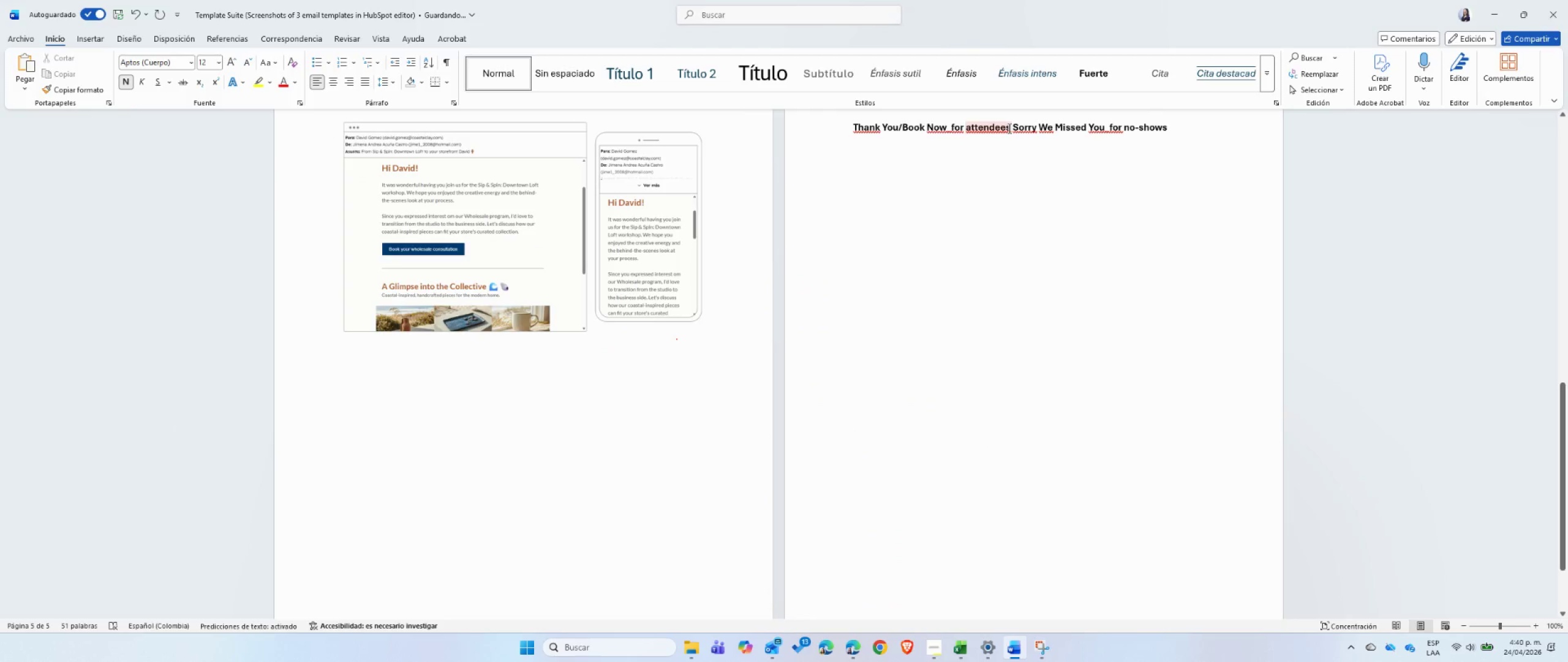 
left_click_drag(start_coordinate=[1012, 126], to_coordinate=[850, 124])
 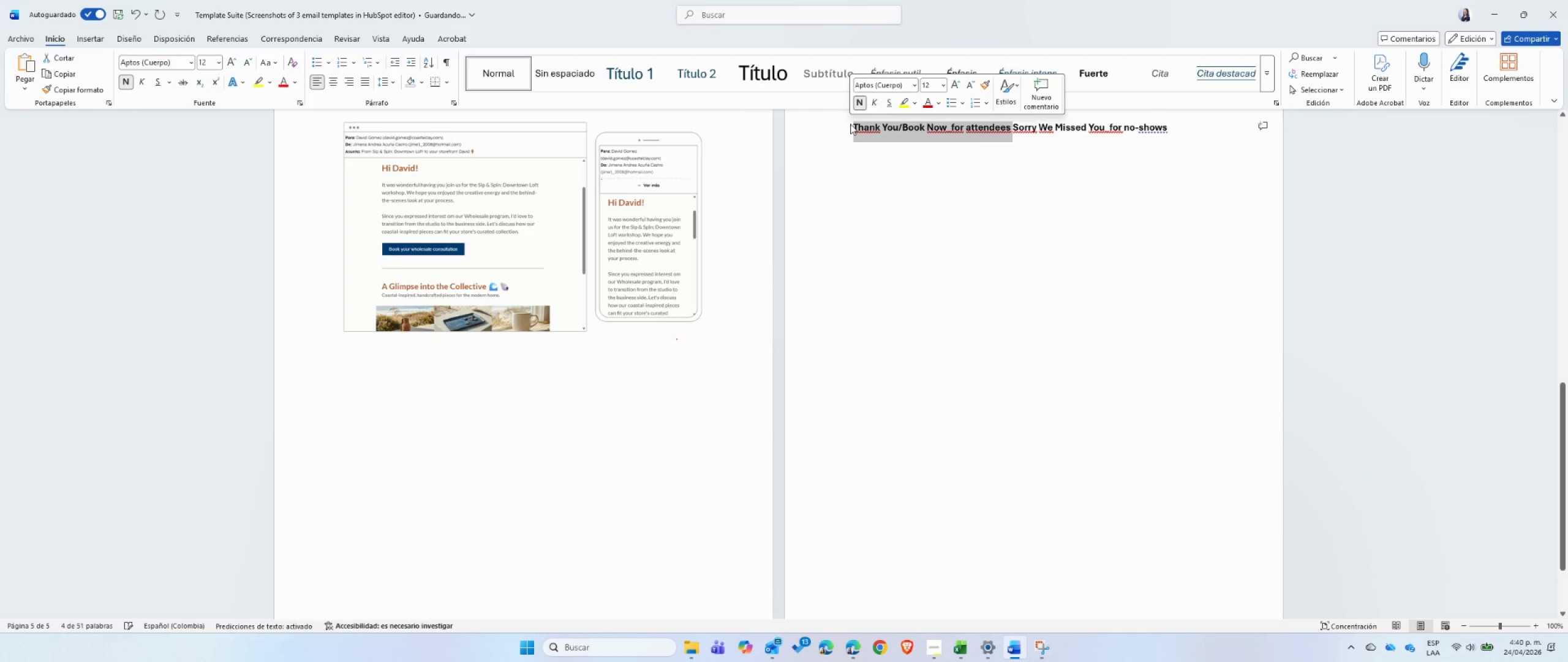 
key(Backspace)
 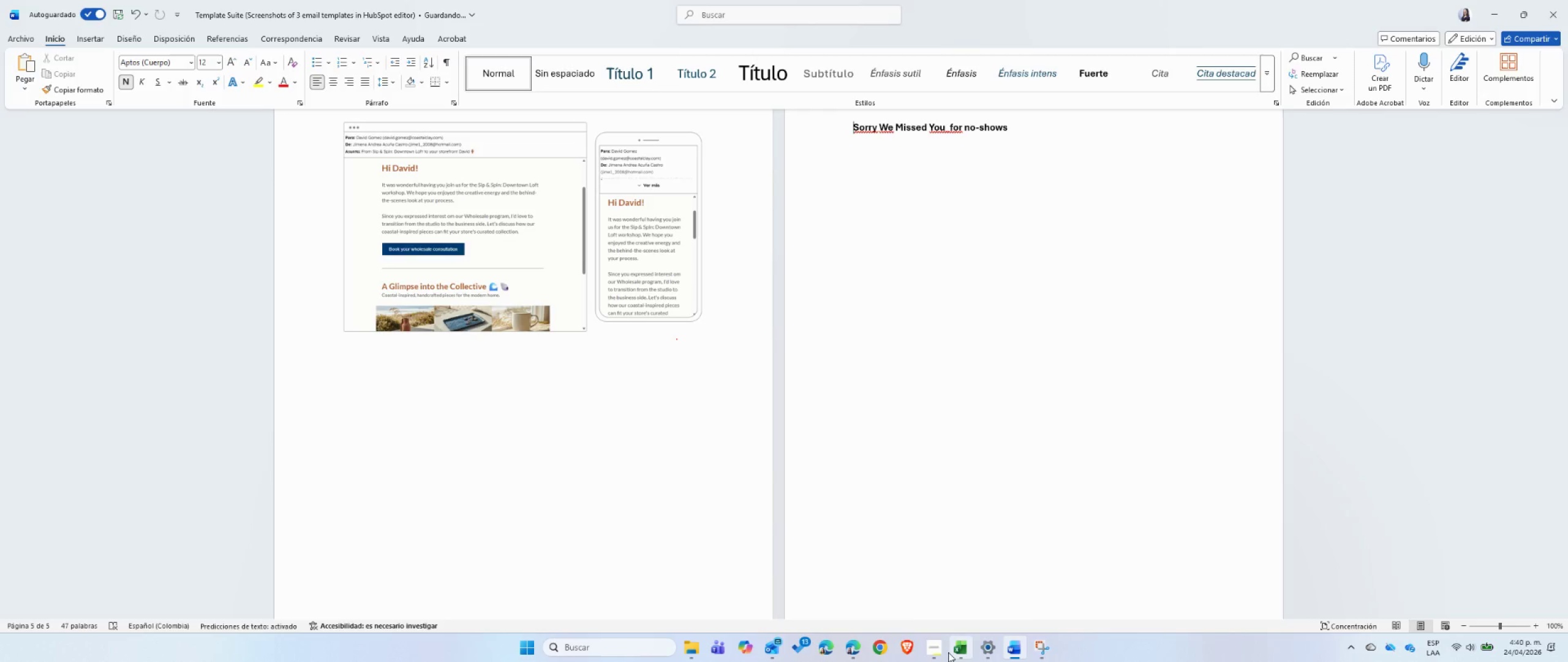 
left_click([855, 652])
 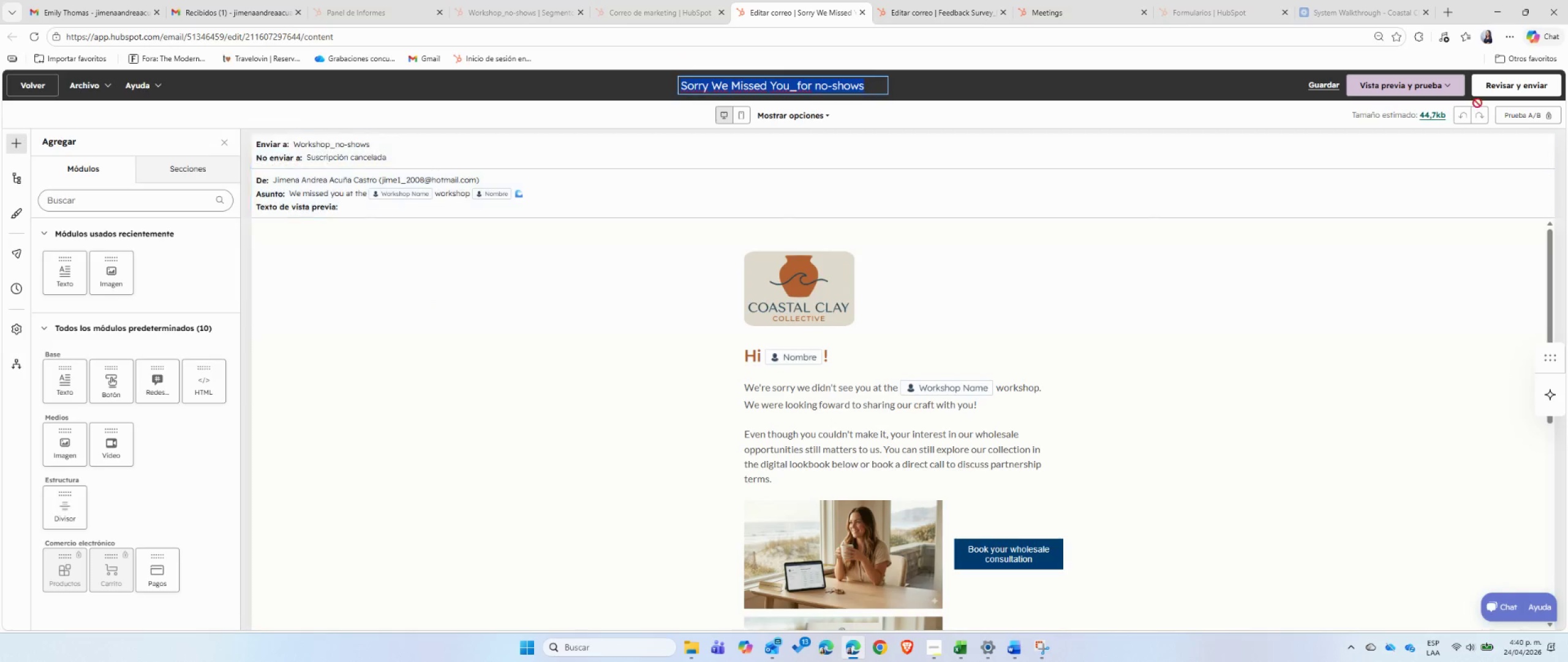 
left_click([1431, 90])
 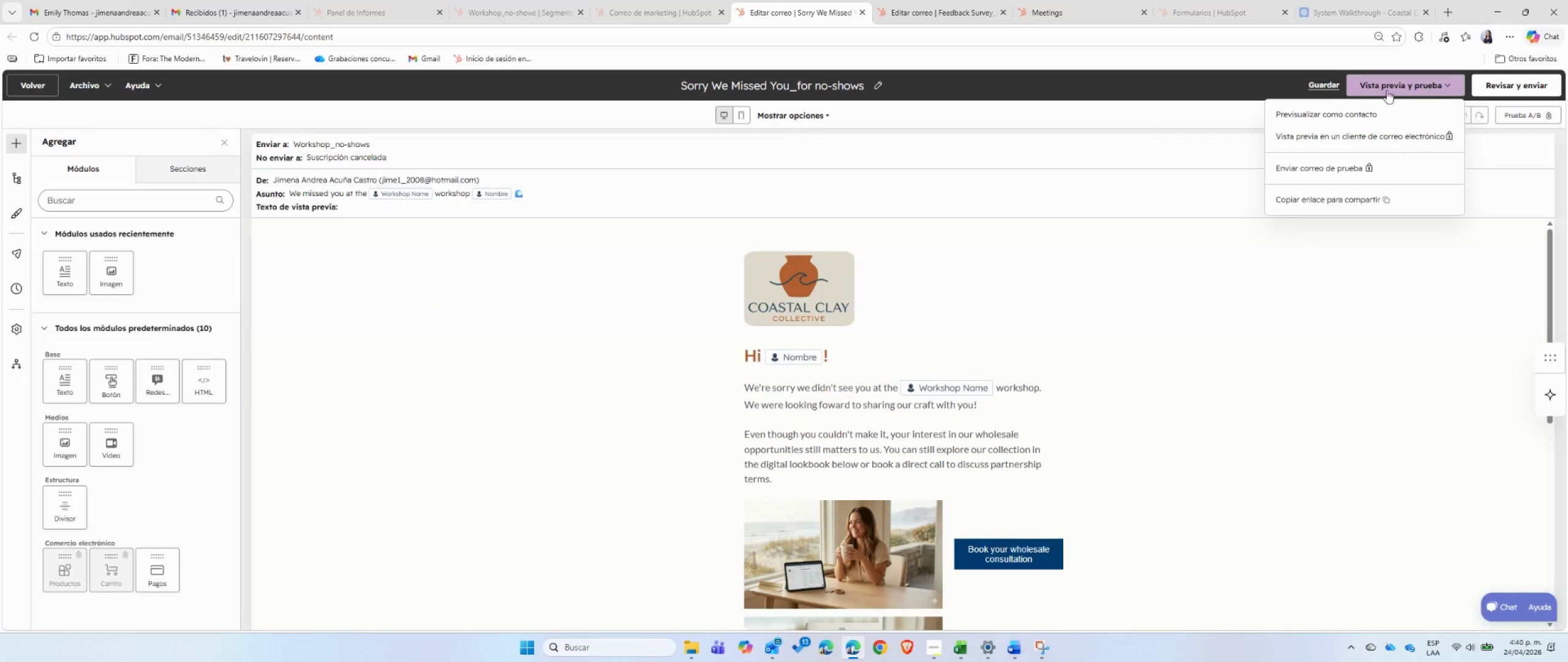 
left_click([1340, 112])
 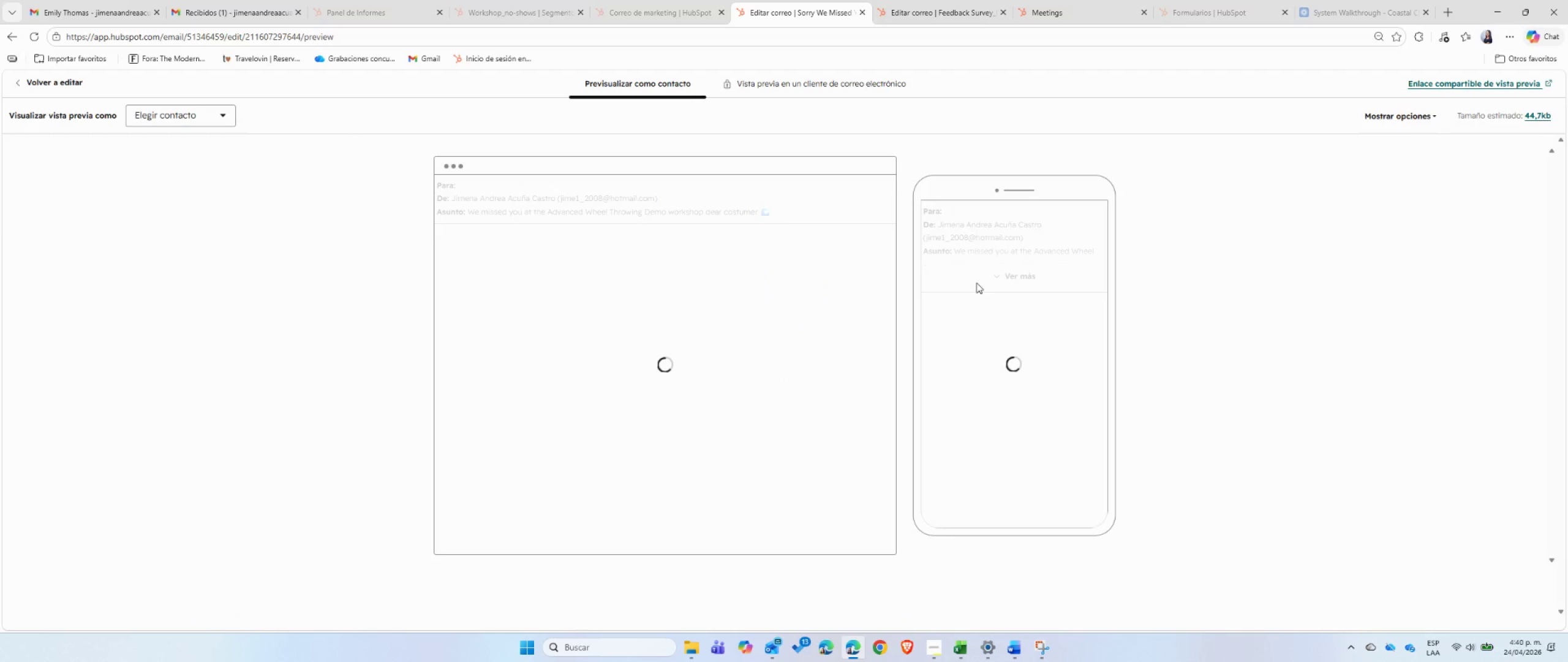 
left_click([192, 122])
 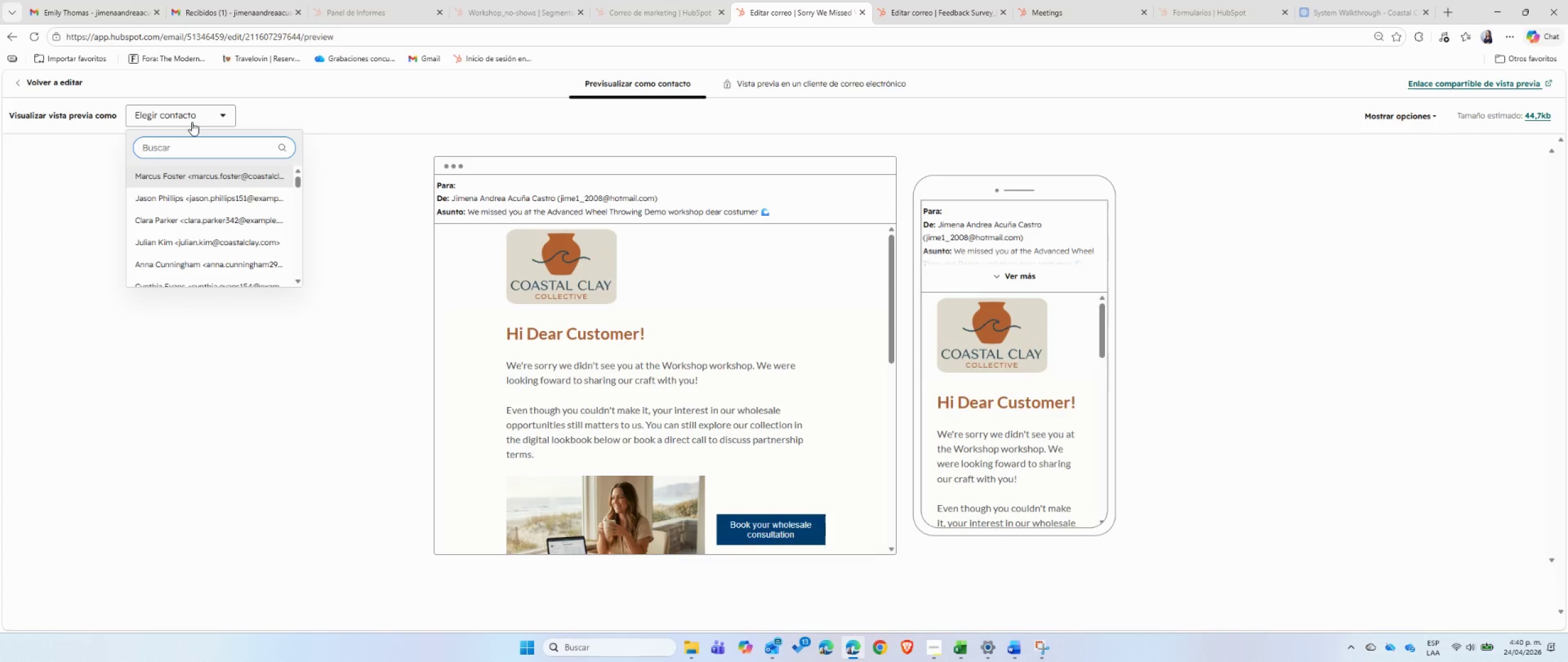 
type(david)
 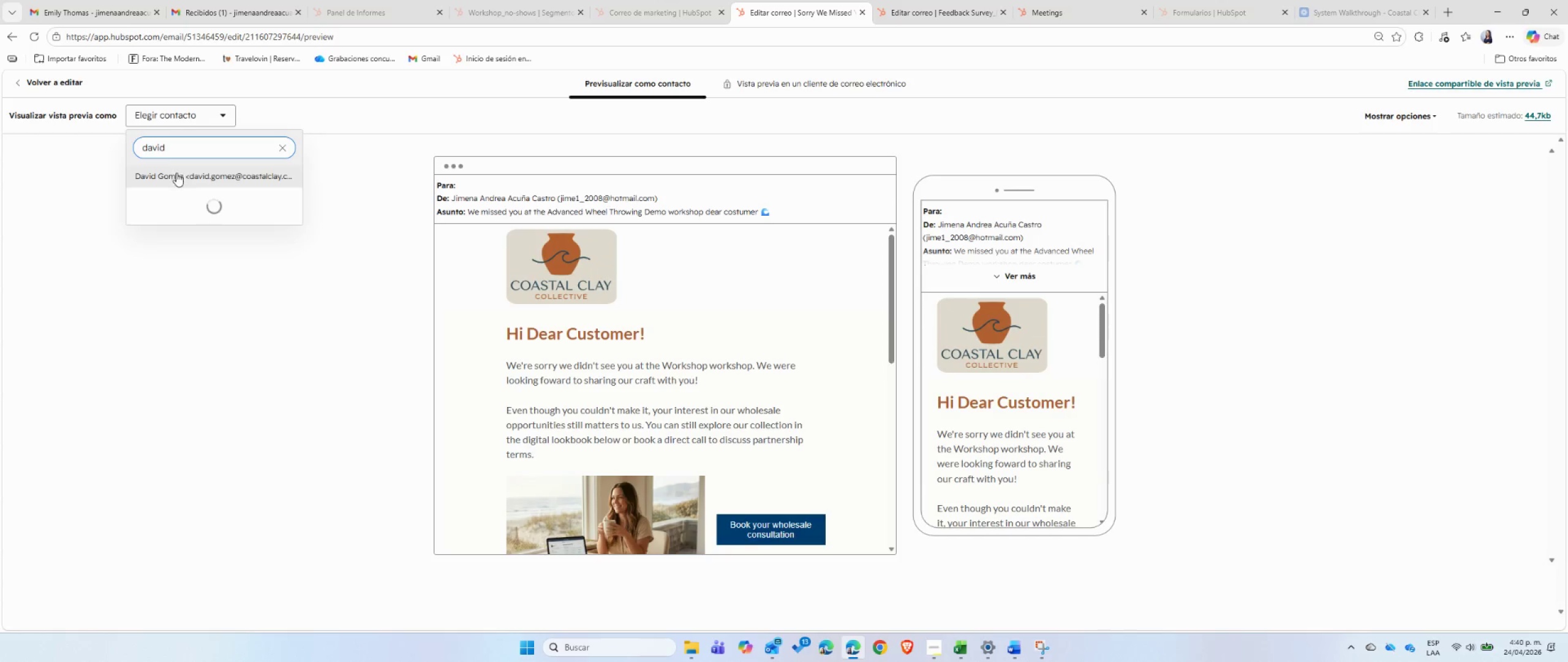 
left_click([175, 175])
 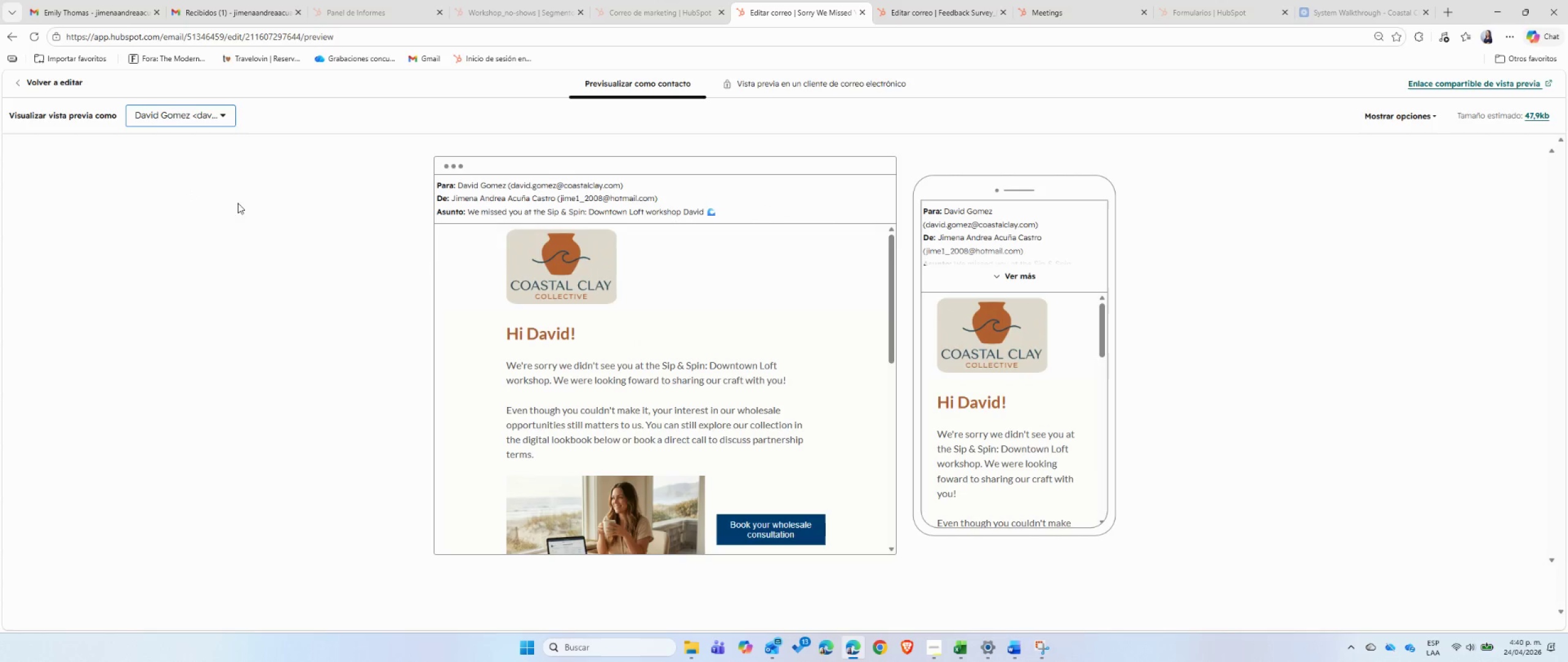 
left_click([1416, 84])
 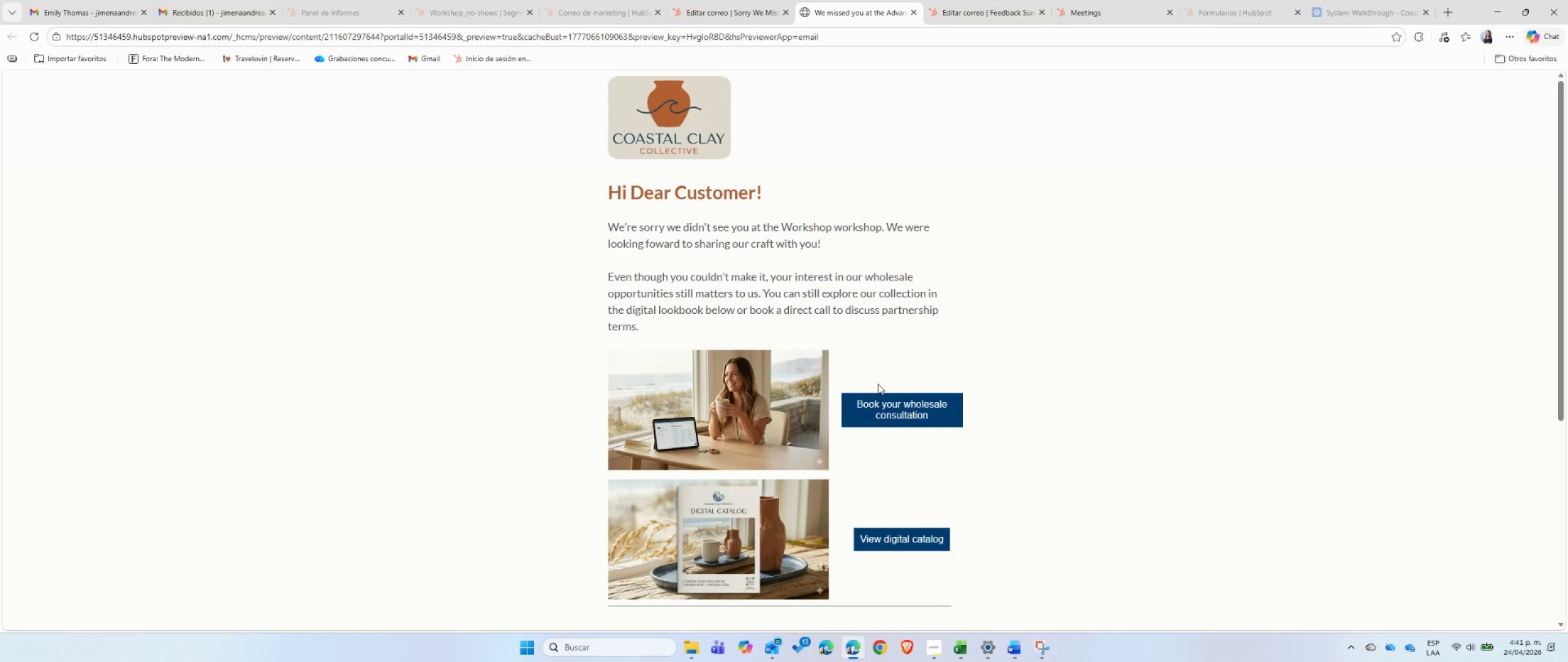 
wait(5.61)
 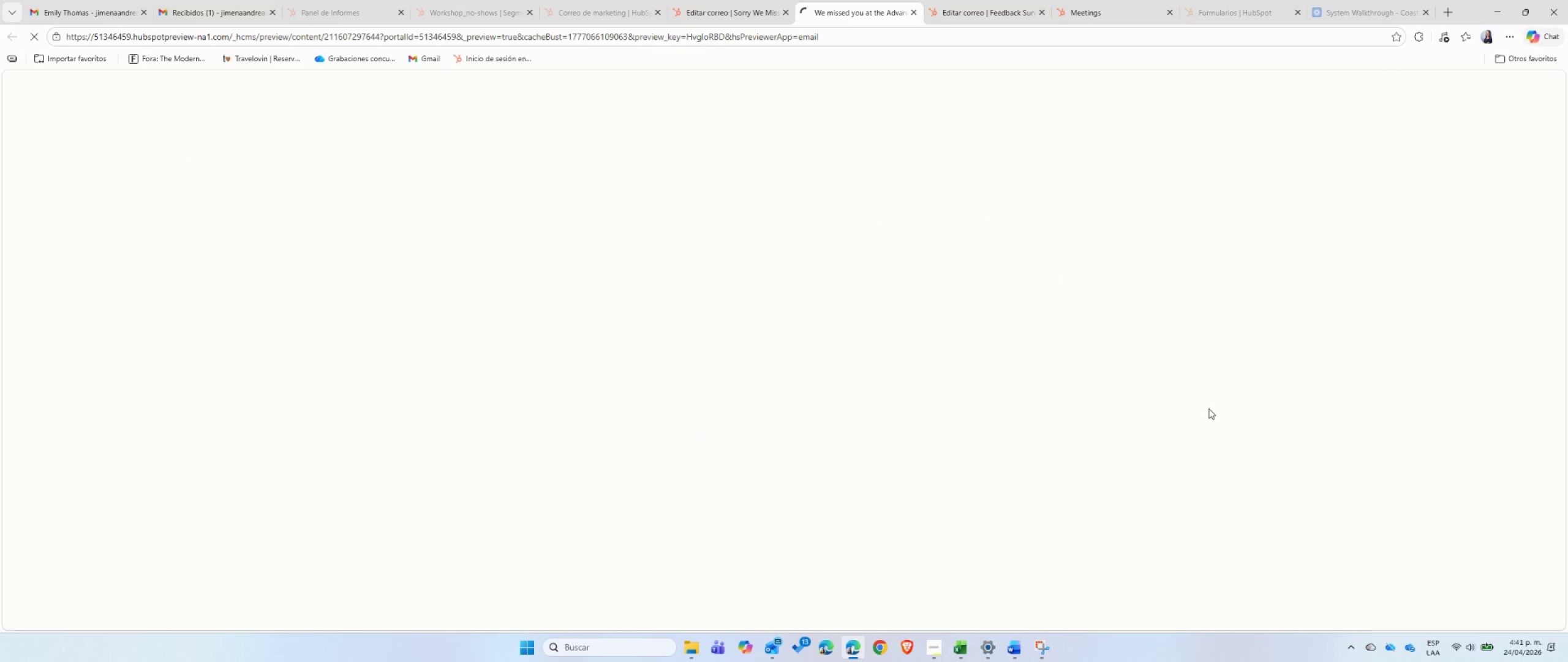 
left_click([1508, 32])
 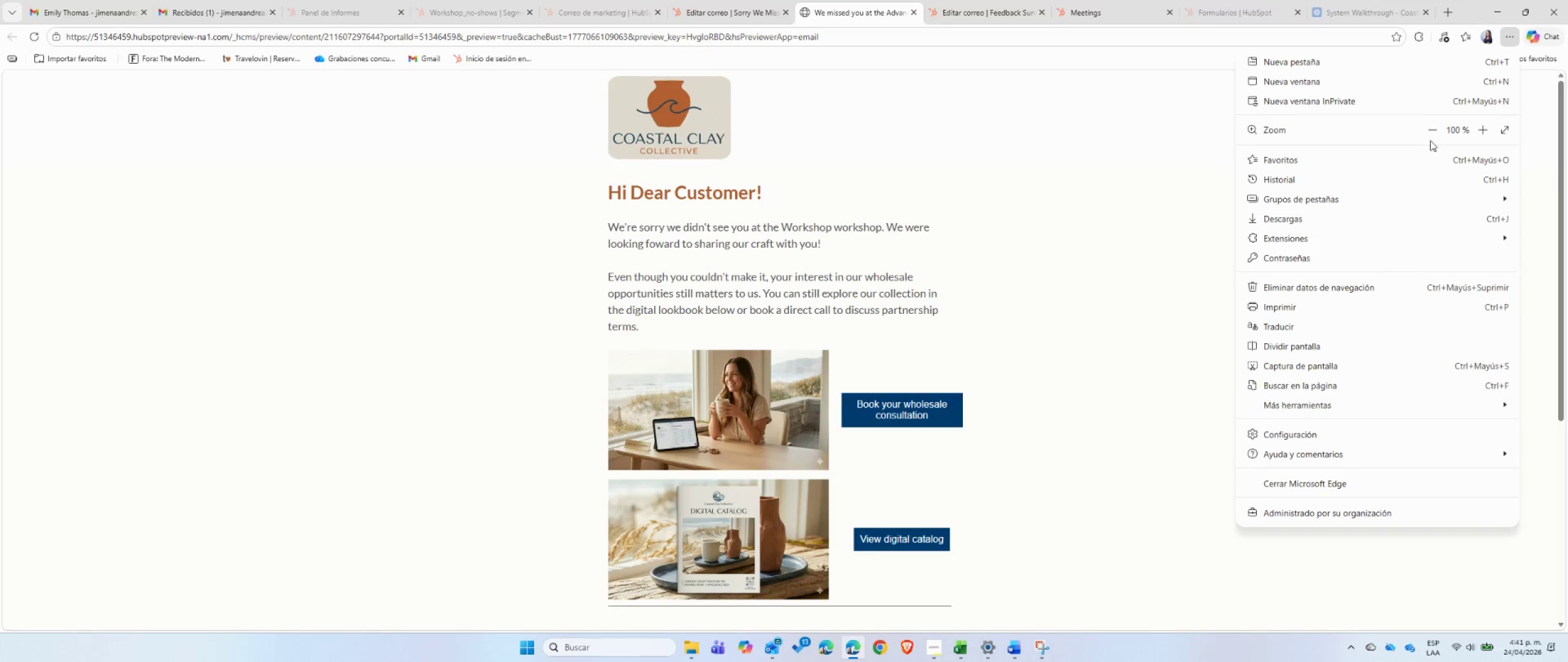 
left_click([1427, 132])
 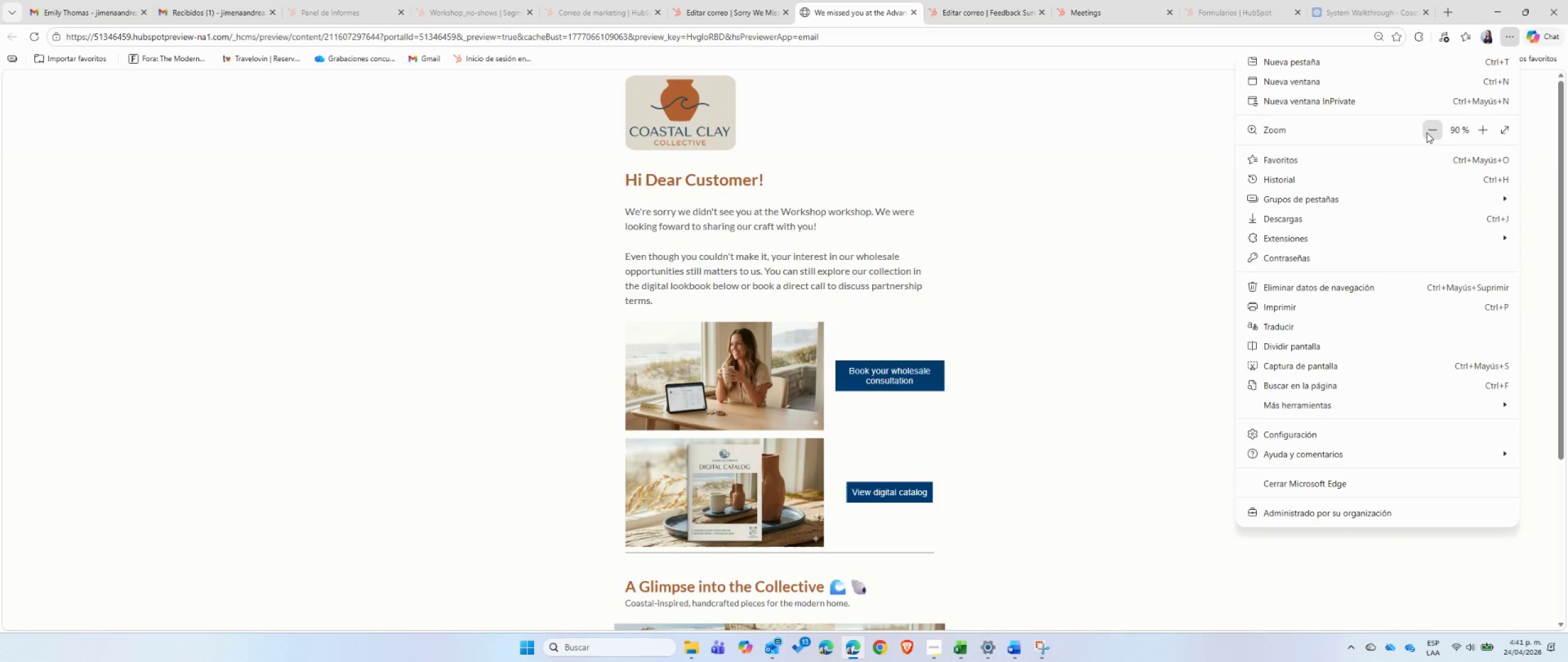 
left_click([1427, 132])
 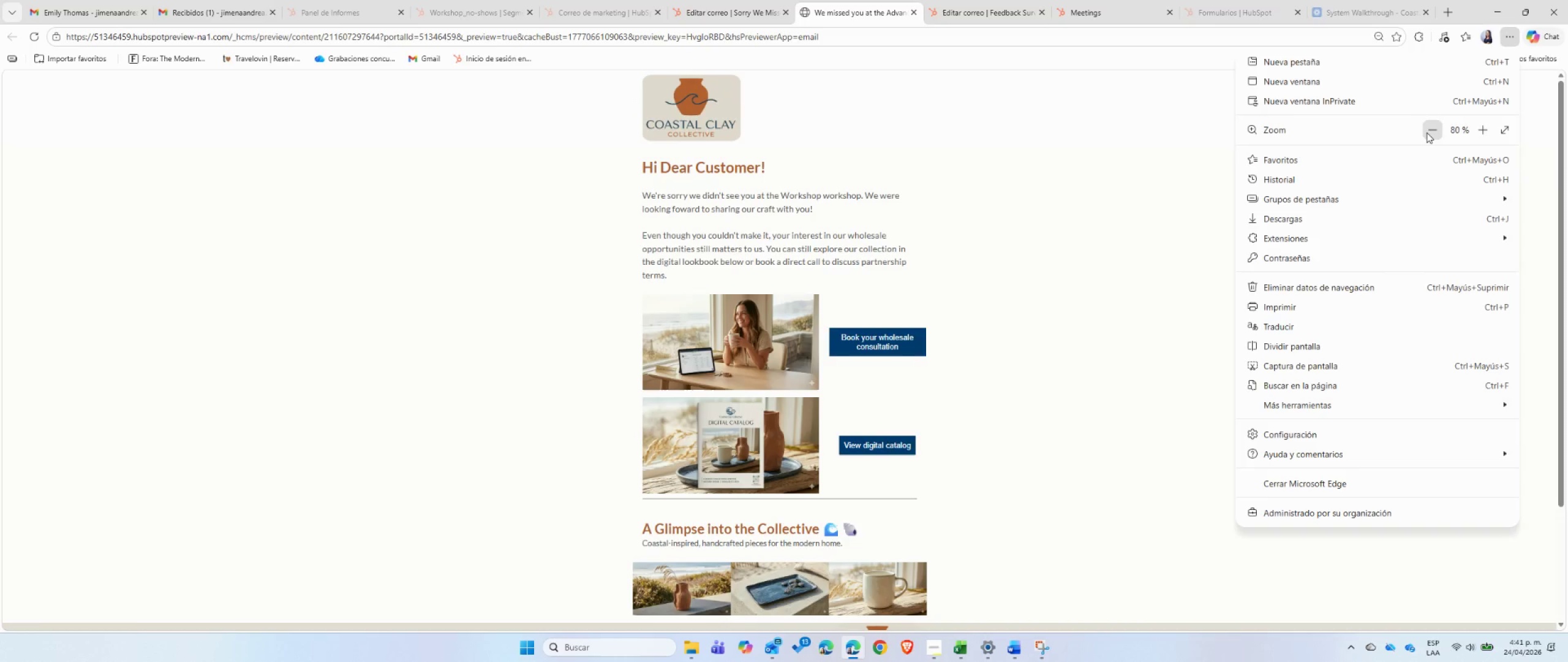 
left_click([1427, 132])
 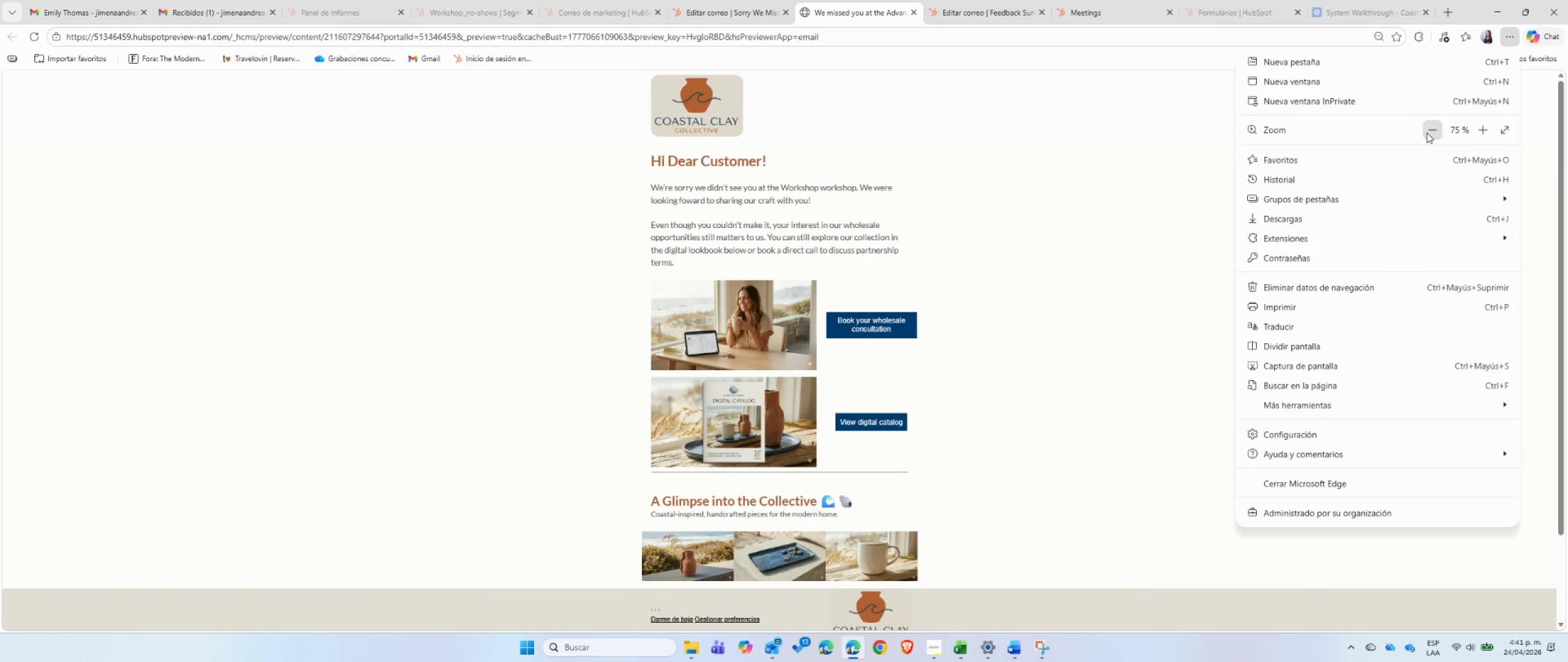 
left_click([1427, 132])
 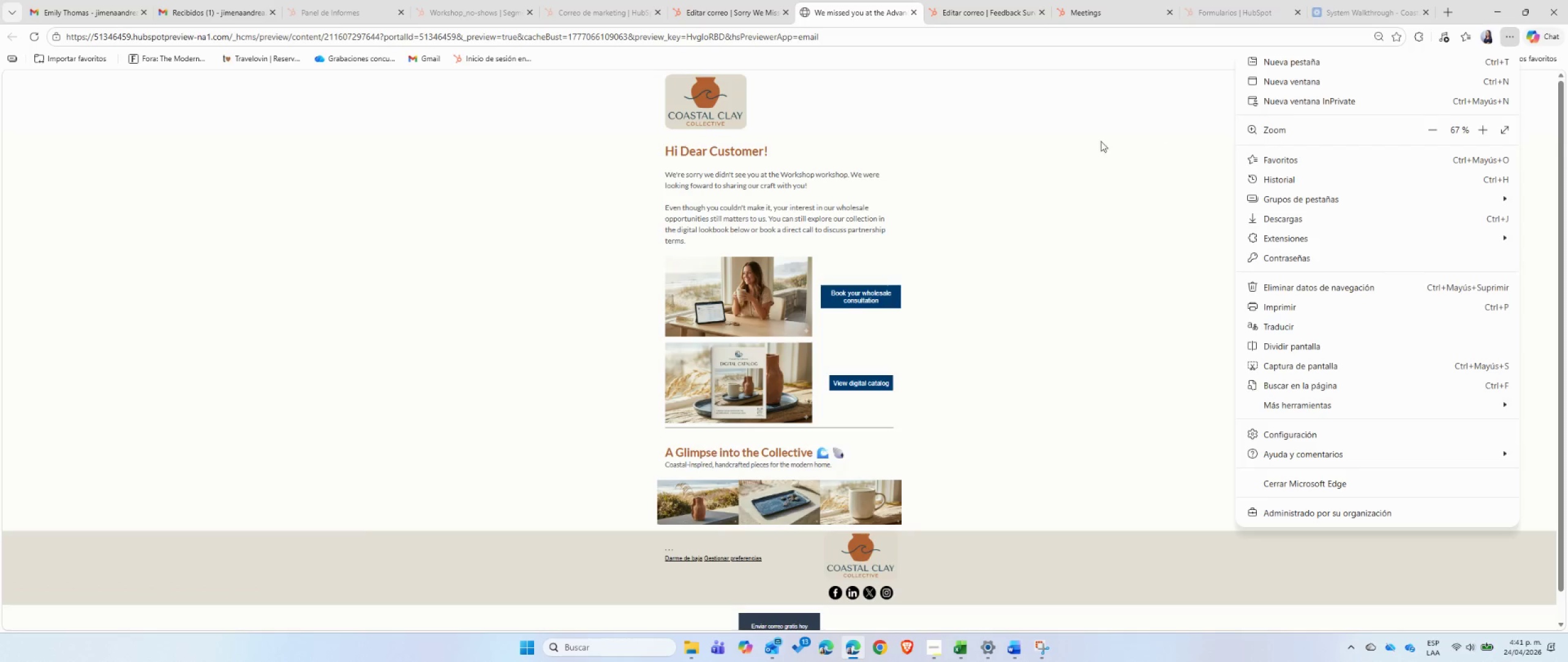 
left_click([1071, 156])
 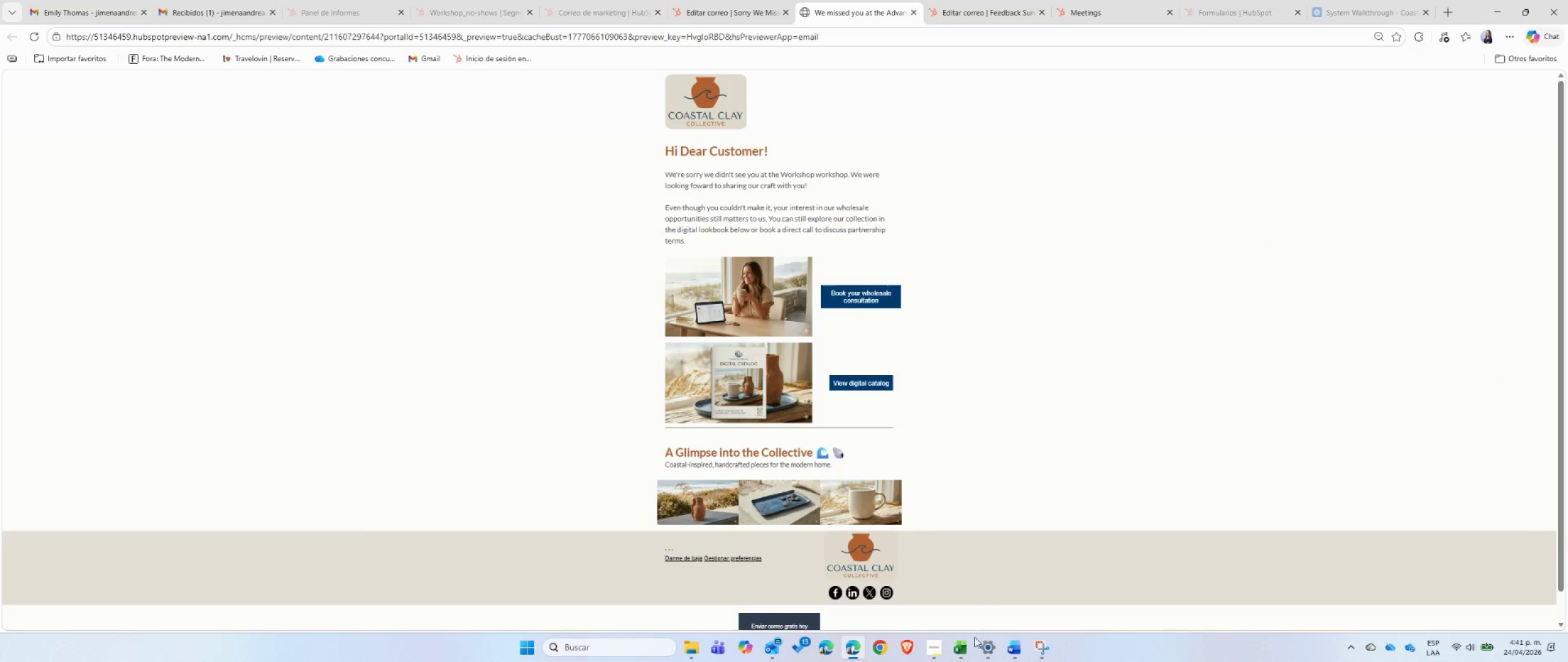 
left_click([1049, 642])
 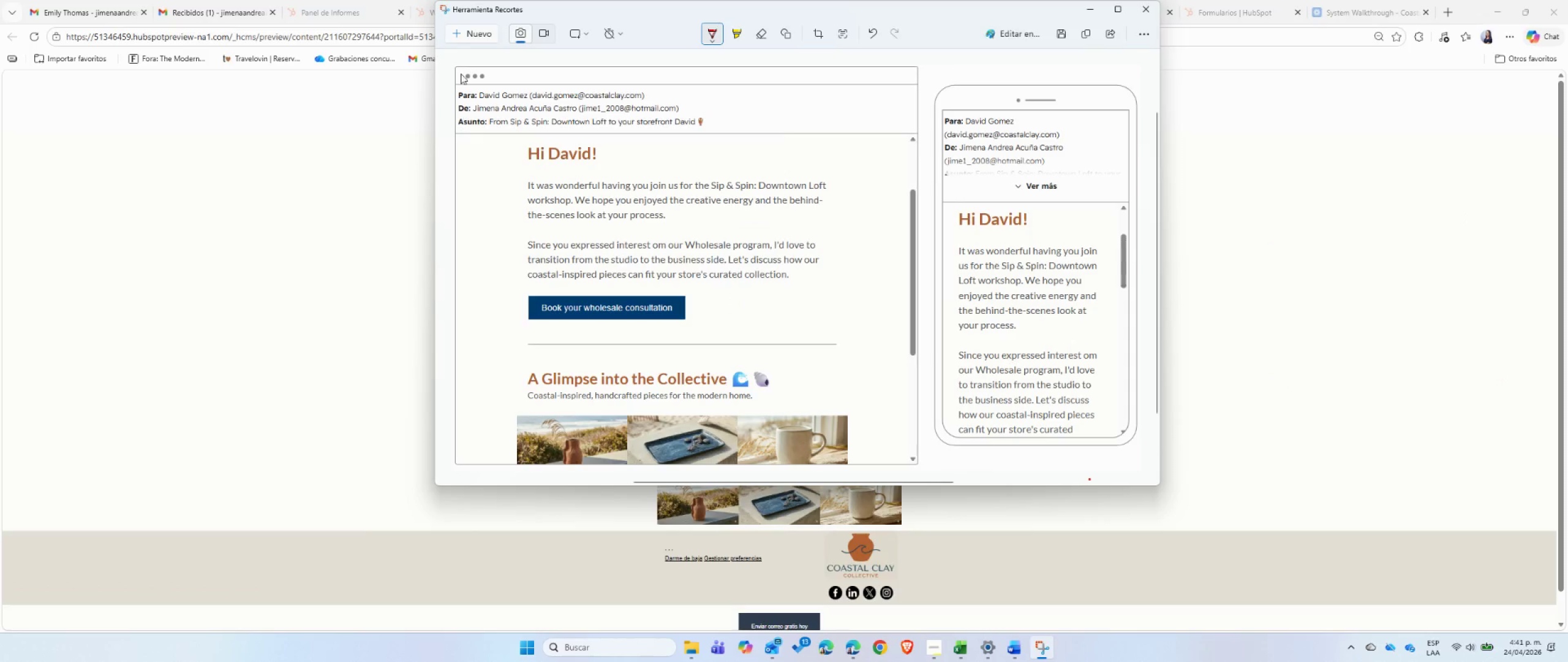 
left_click([458, 33])
 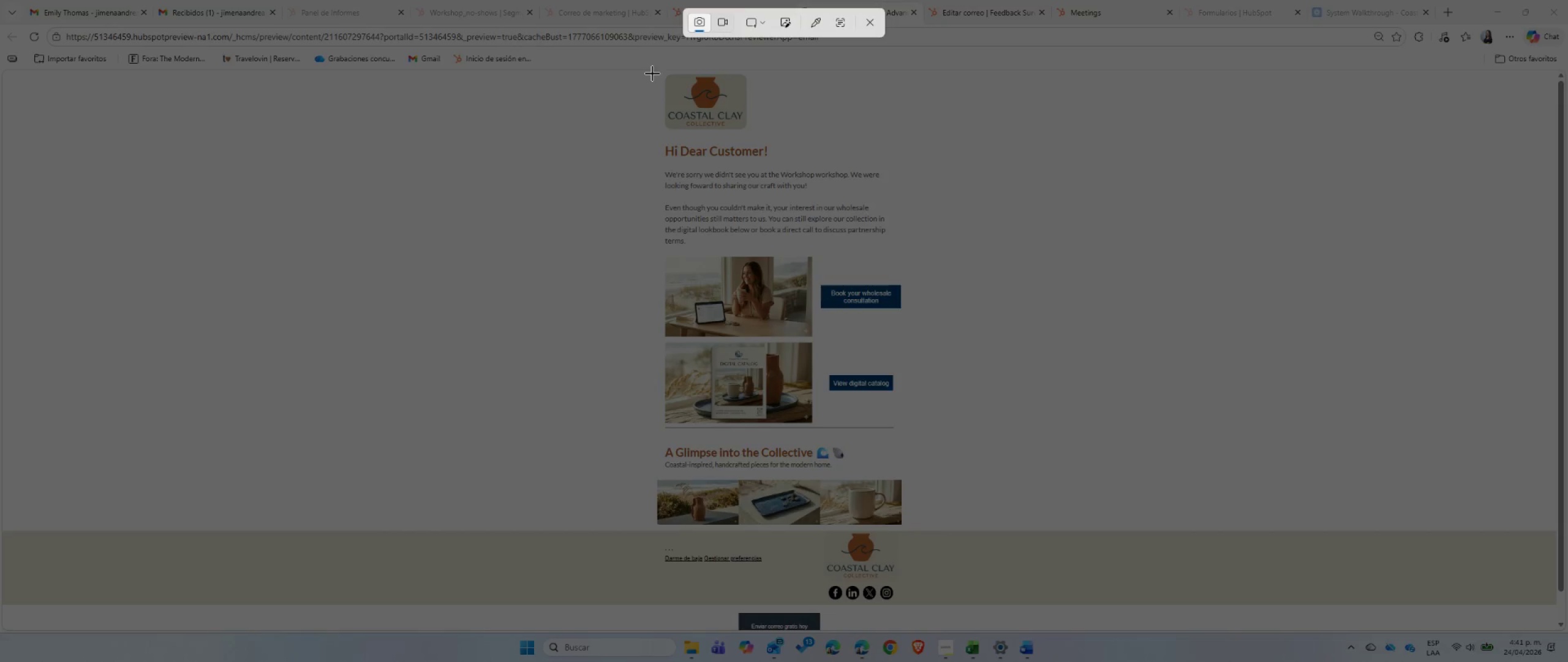 
left_click_drag(start_coordinate=[652, 71], to_coordinate=[903, 604])
 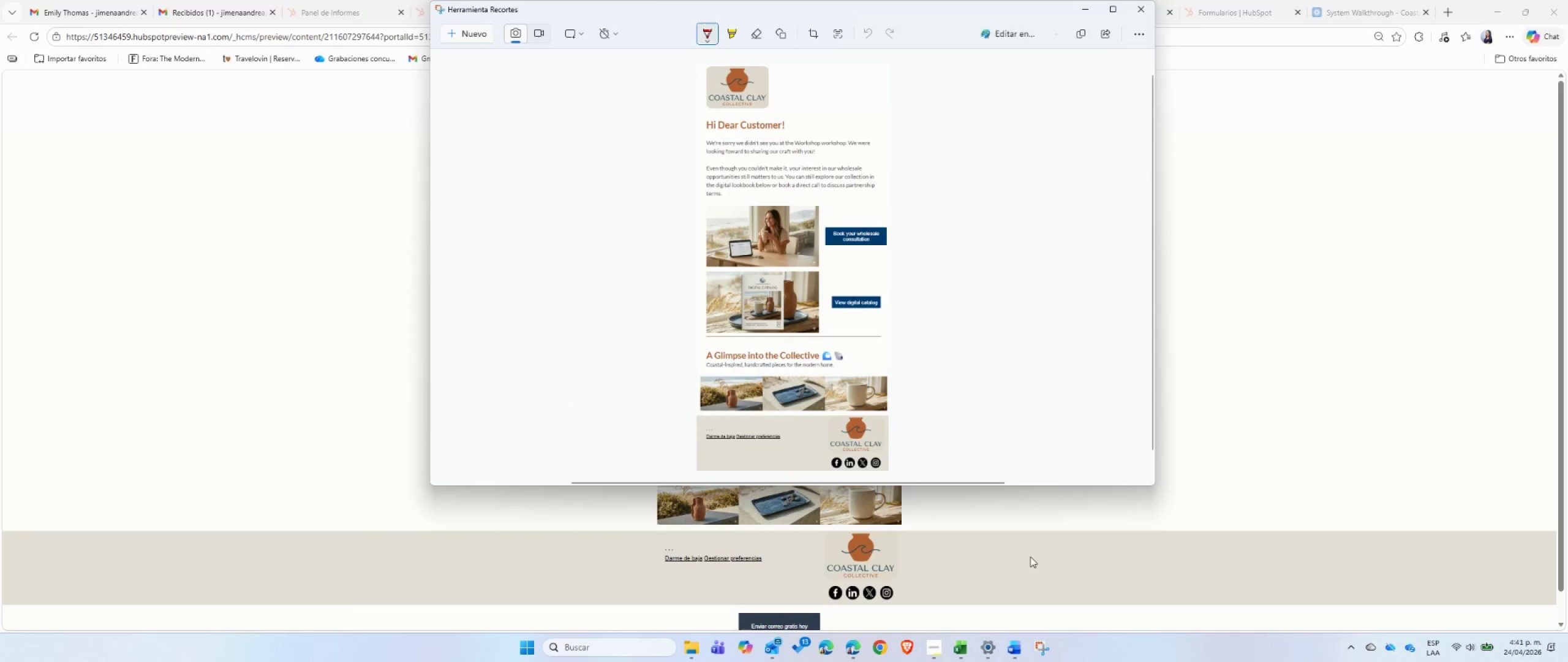 
left_click([1069, 473])
 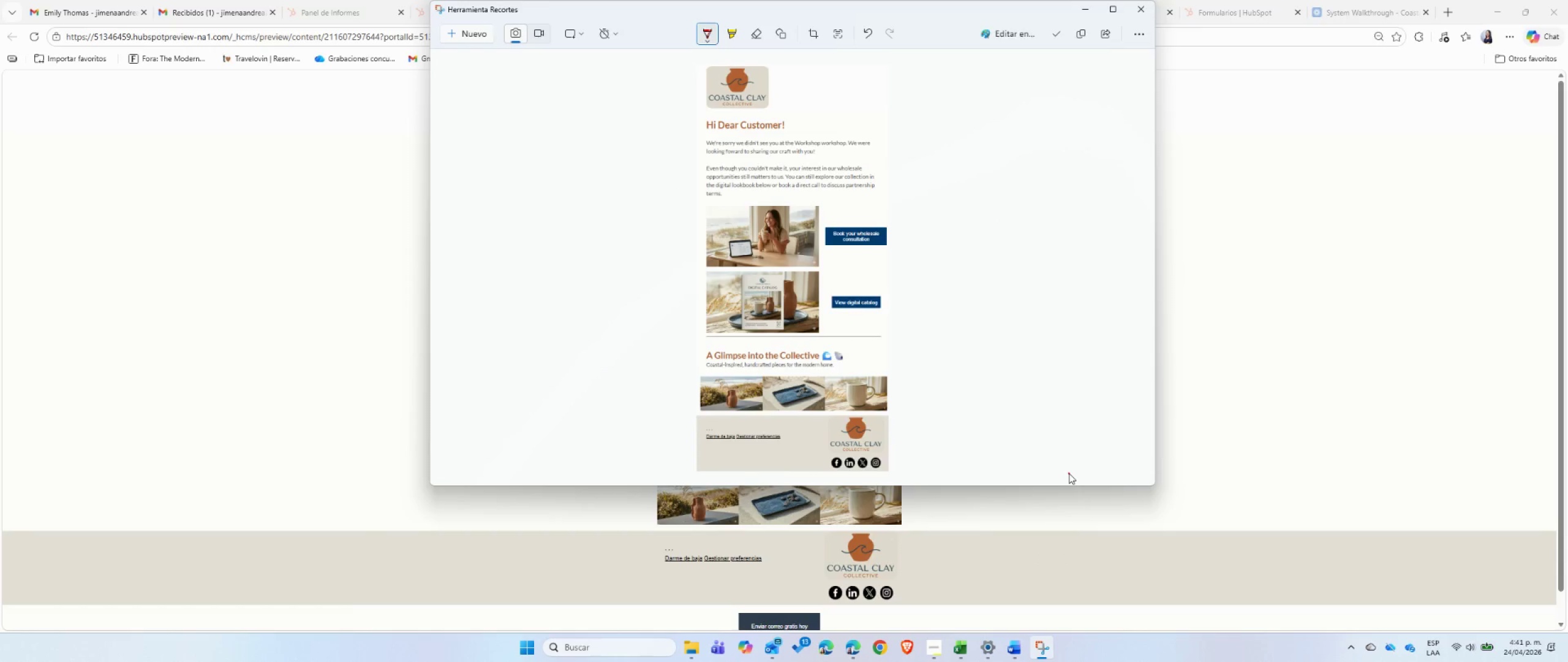 
key(Control+ControlLeft)
 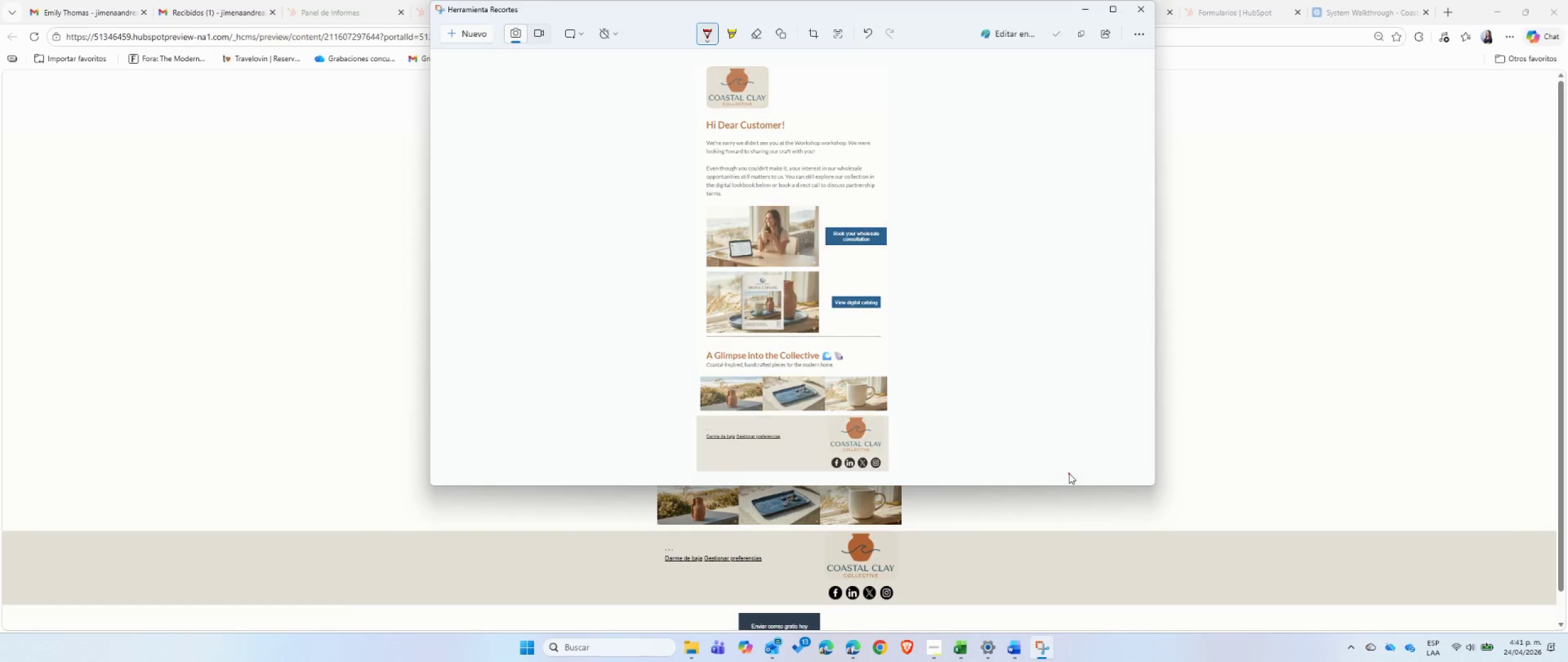 
key(Control+C)
 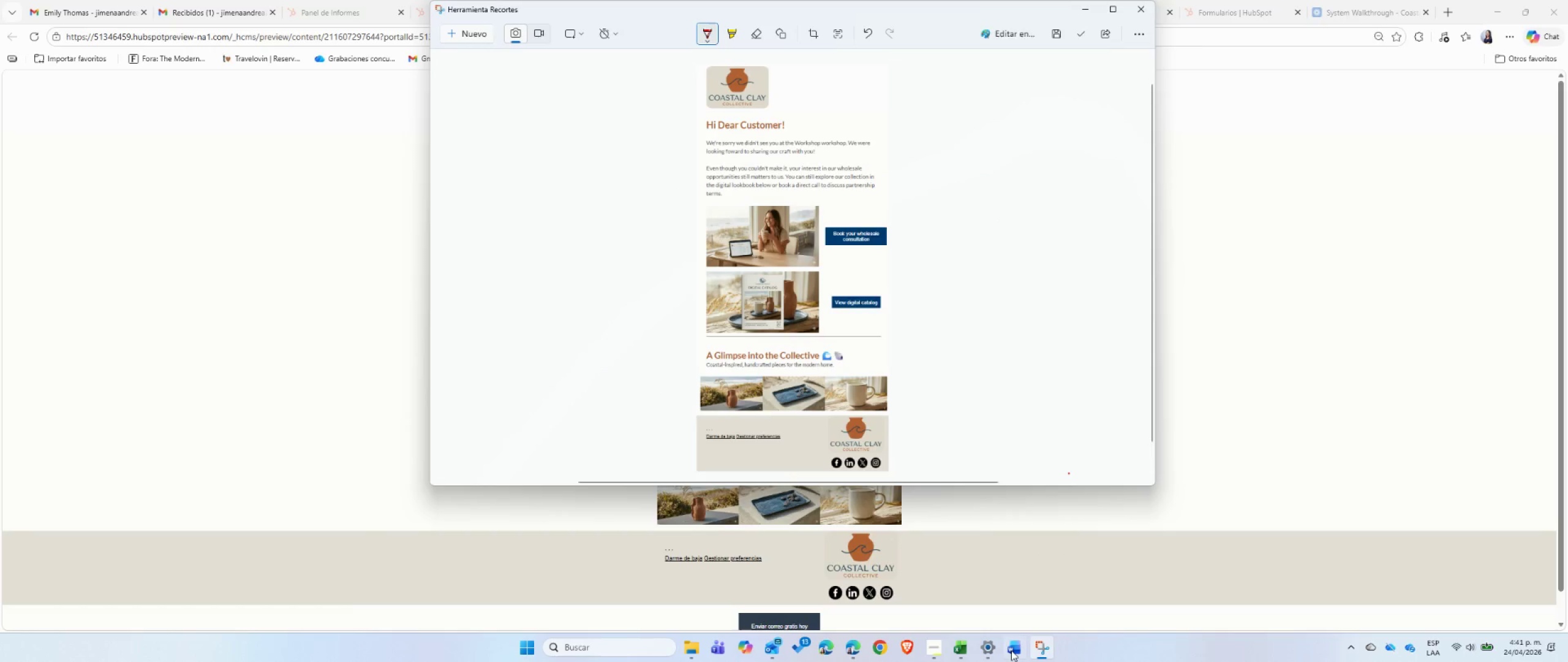 
left_click([1011, 655])
 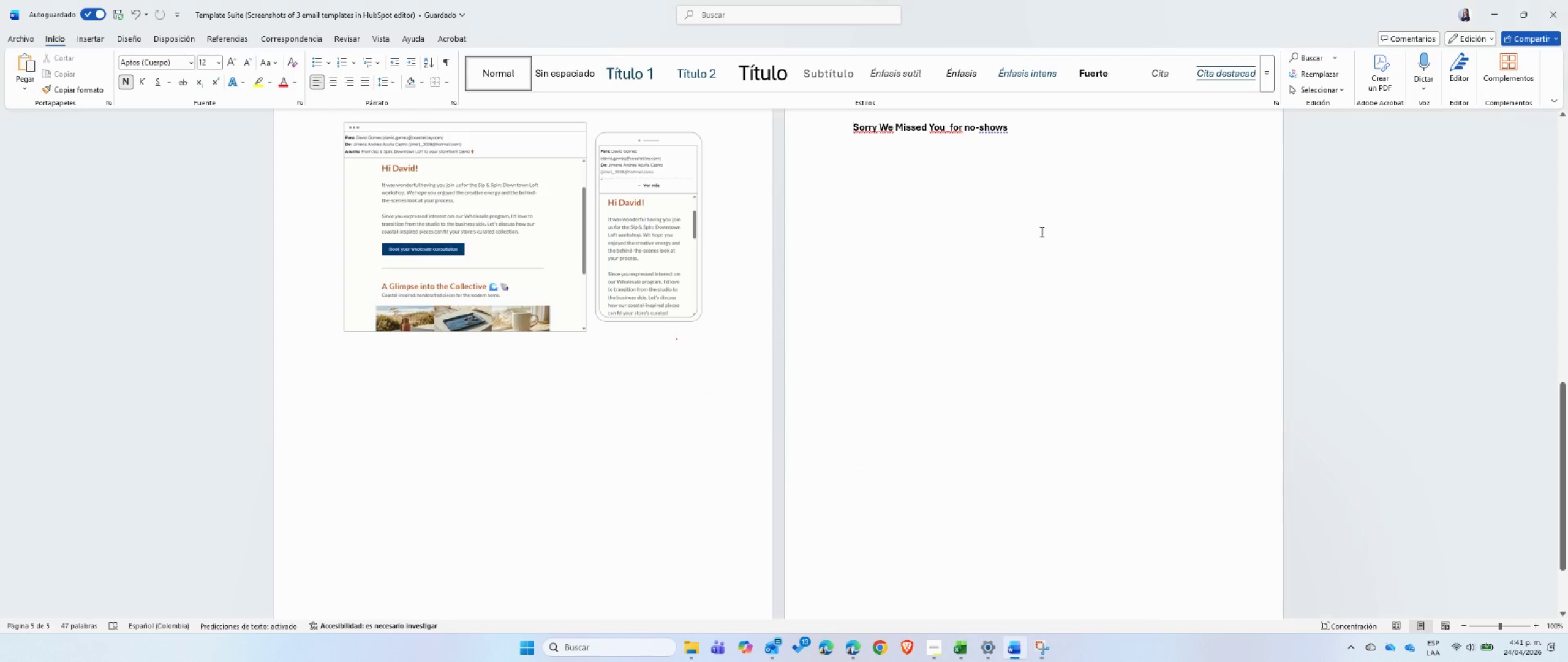 
left_click([1041, 232])
 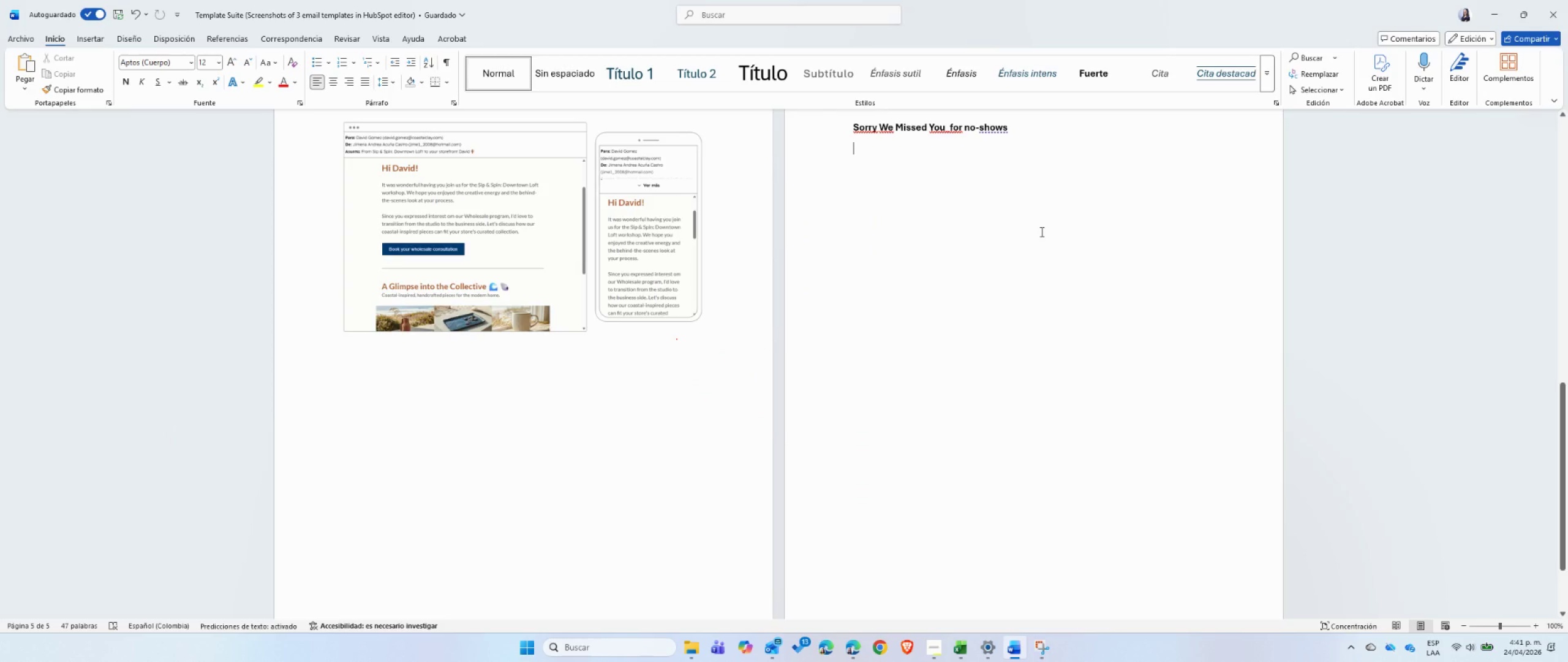 
key(Control+ControlLeft)
 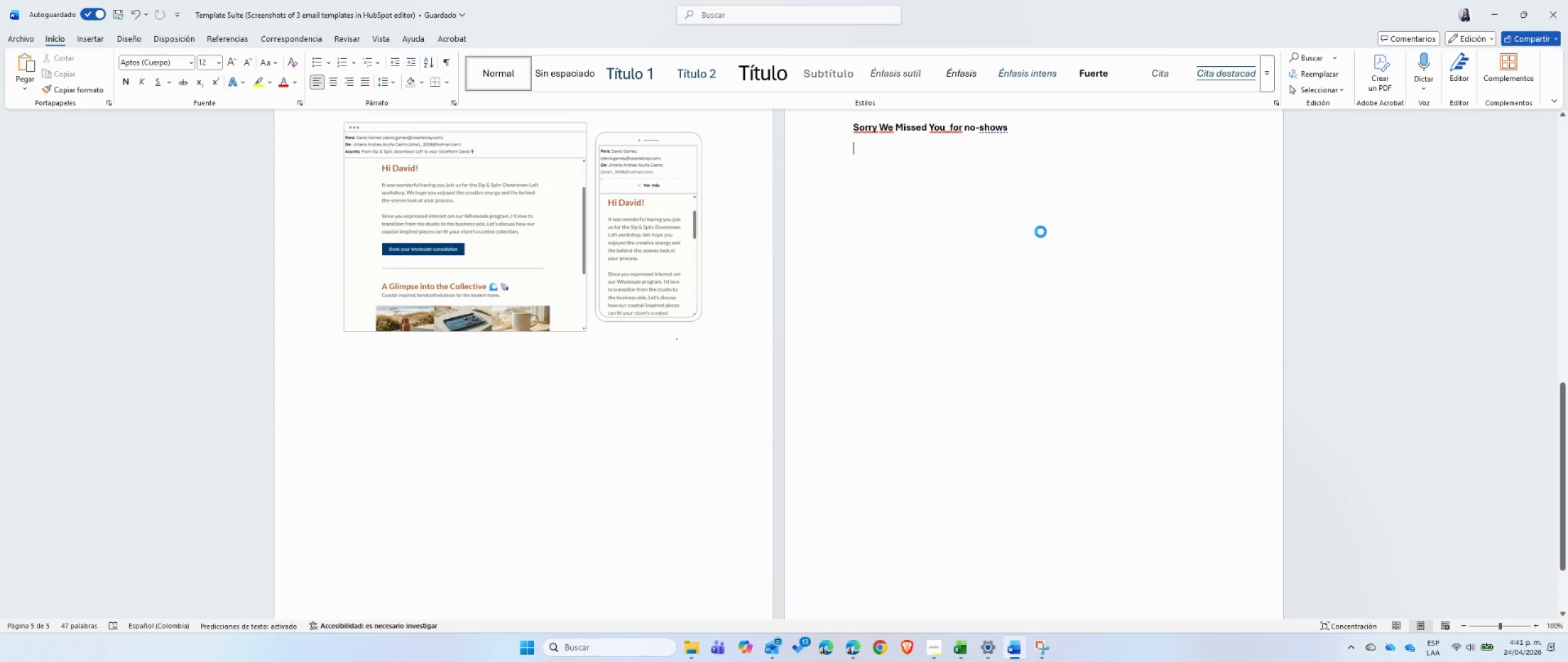 
key(Control+V)
 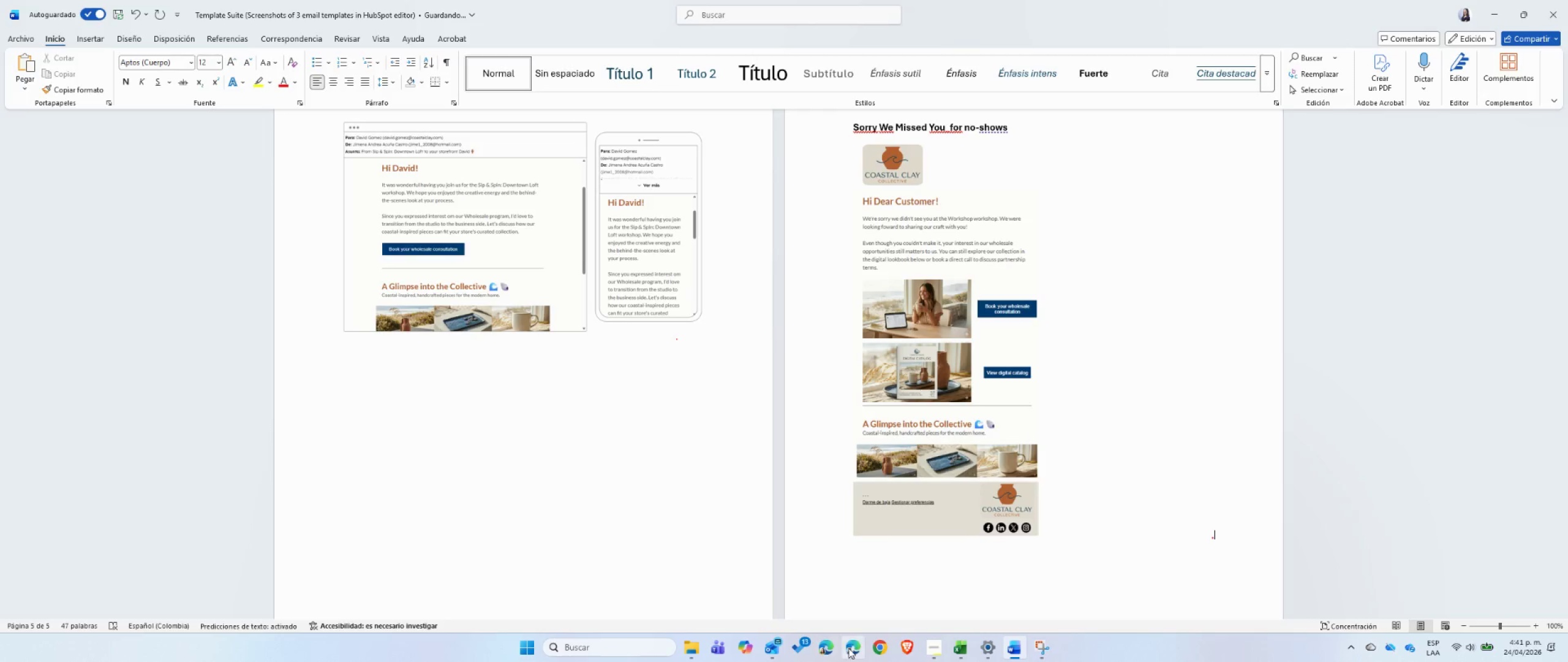 
key(Alt+AltLeft)
 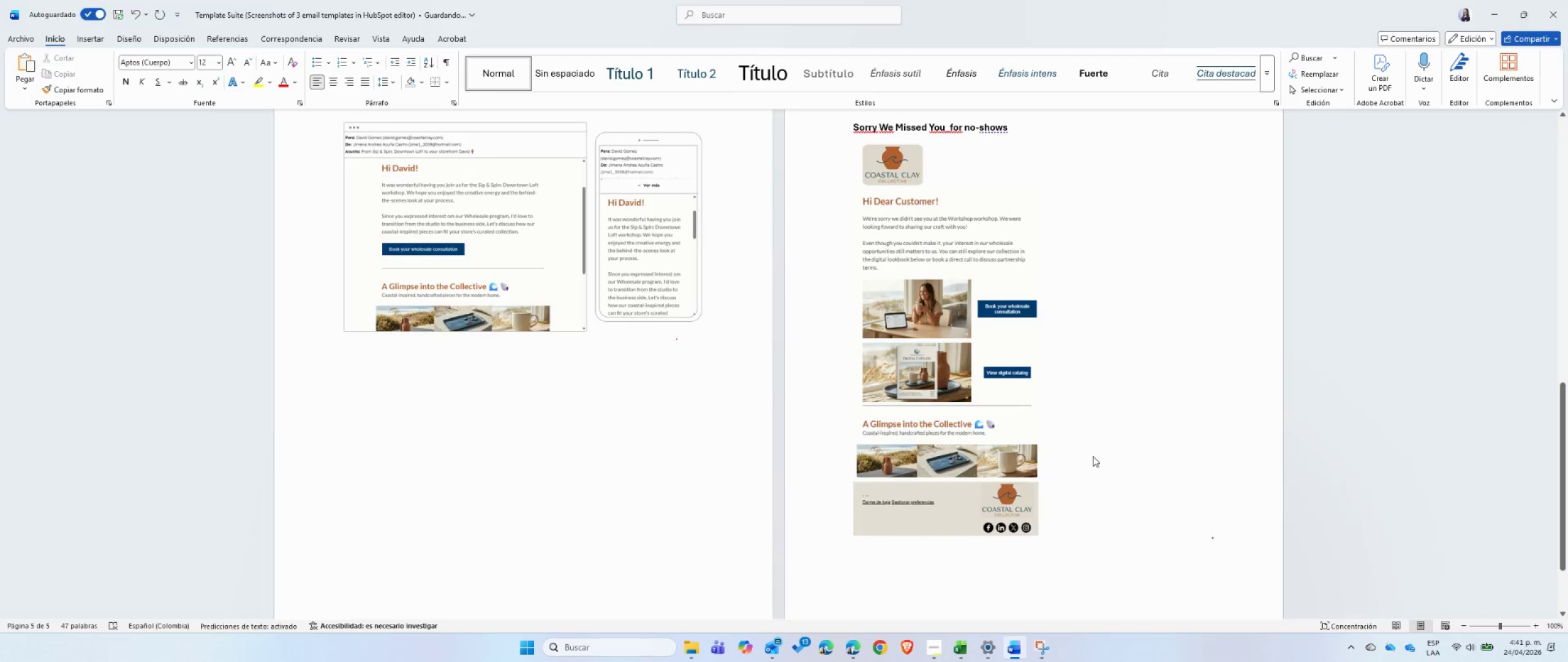 
key(Alt+Tab)
 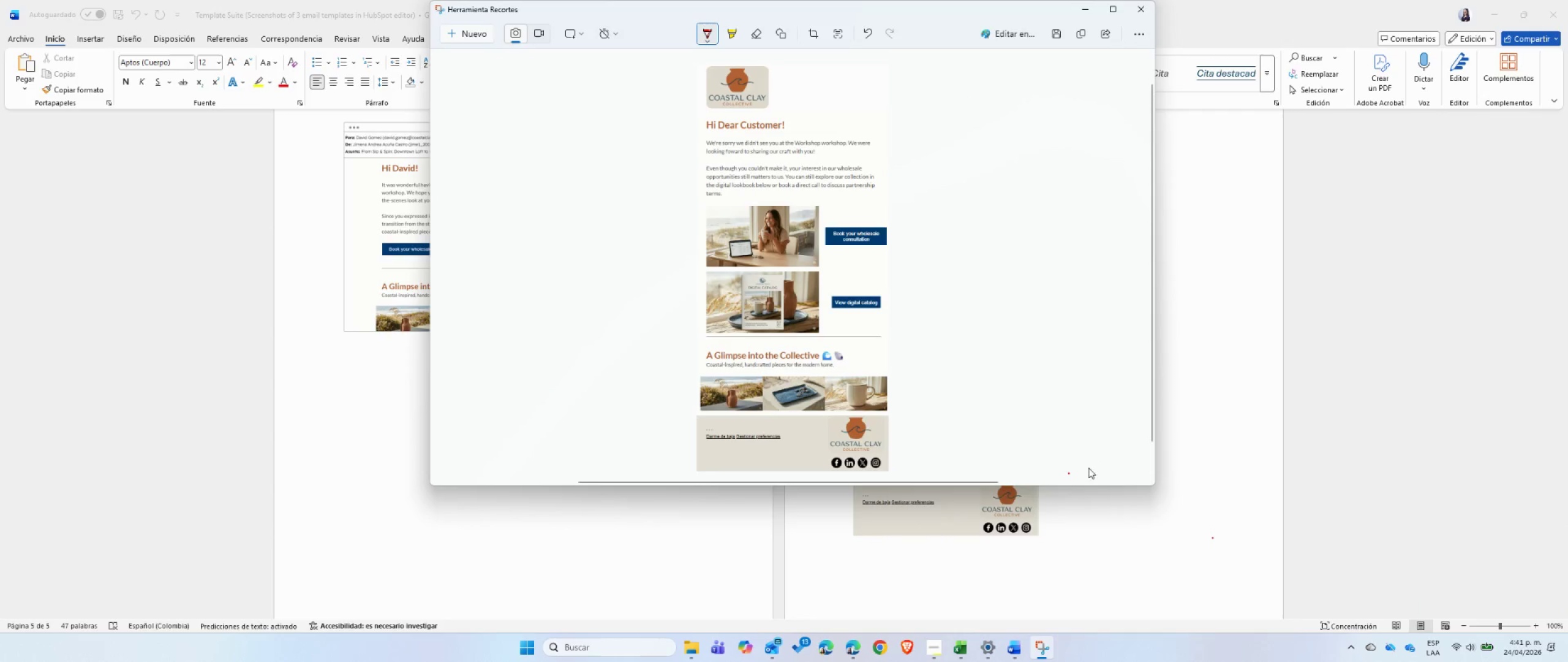 
scroll: coordinate [1093, 456], scroll_direction: none, amount: 0.0
 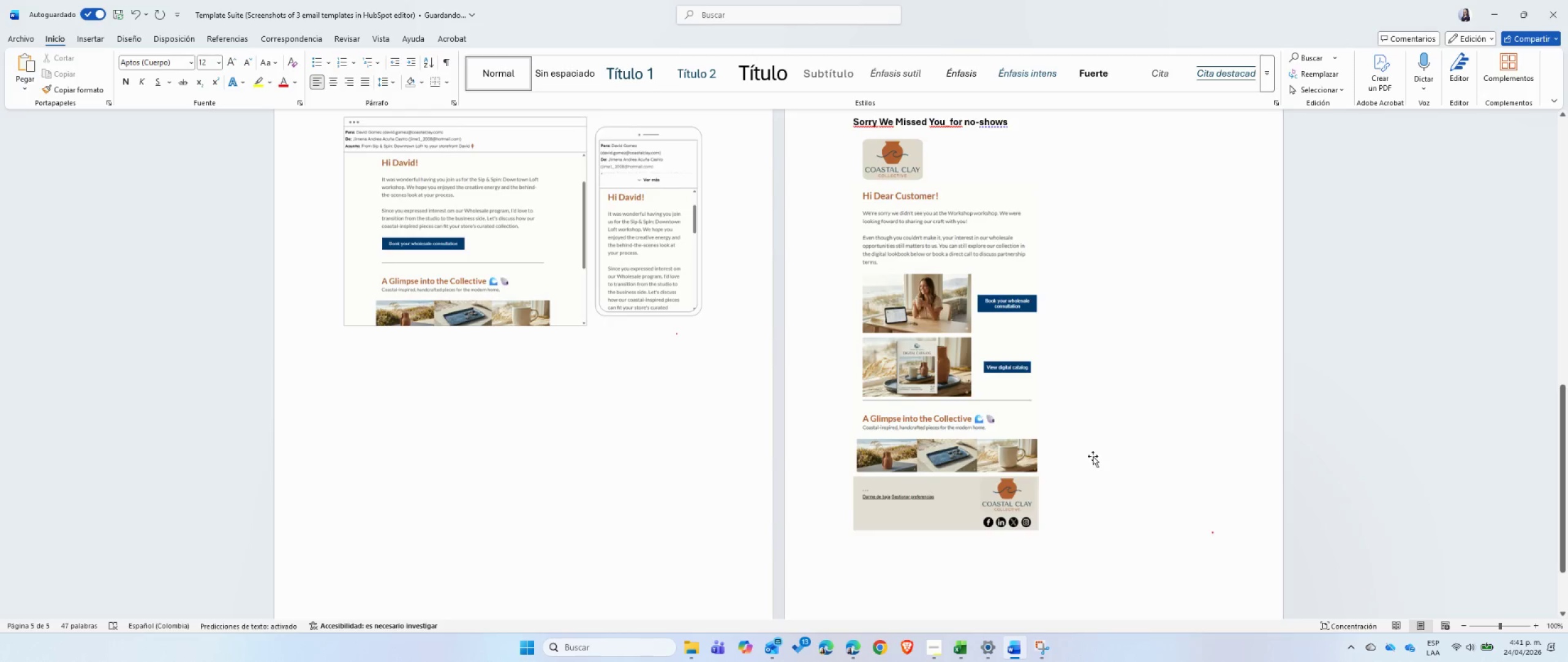 
key(Alt+AltLeft)
 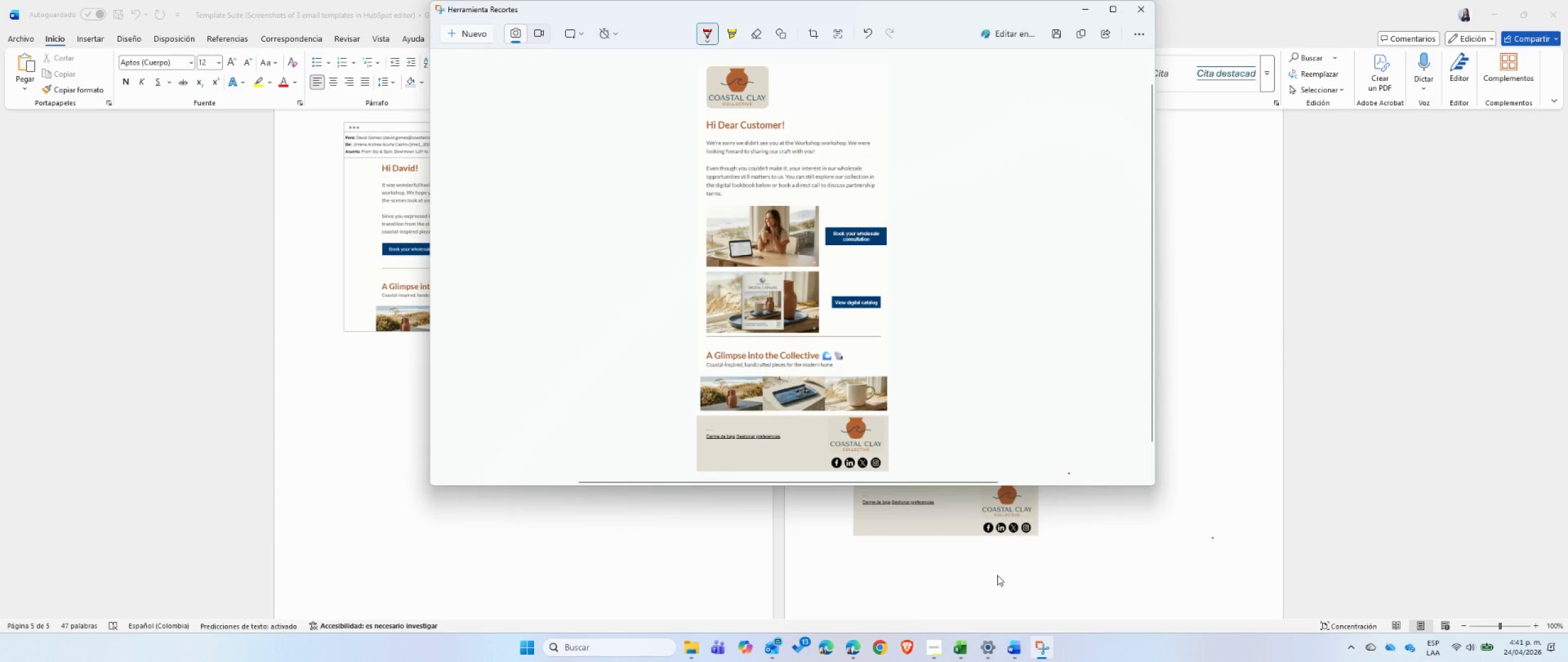 
key(Alt+Tab)
 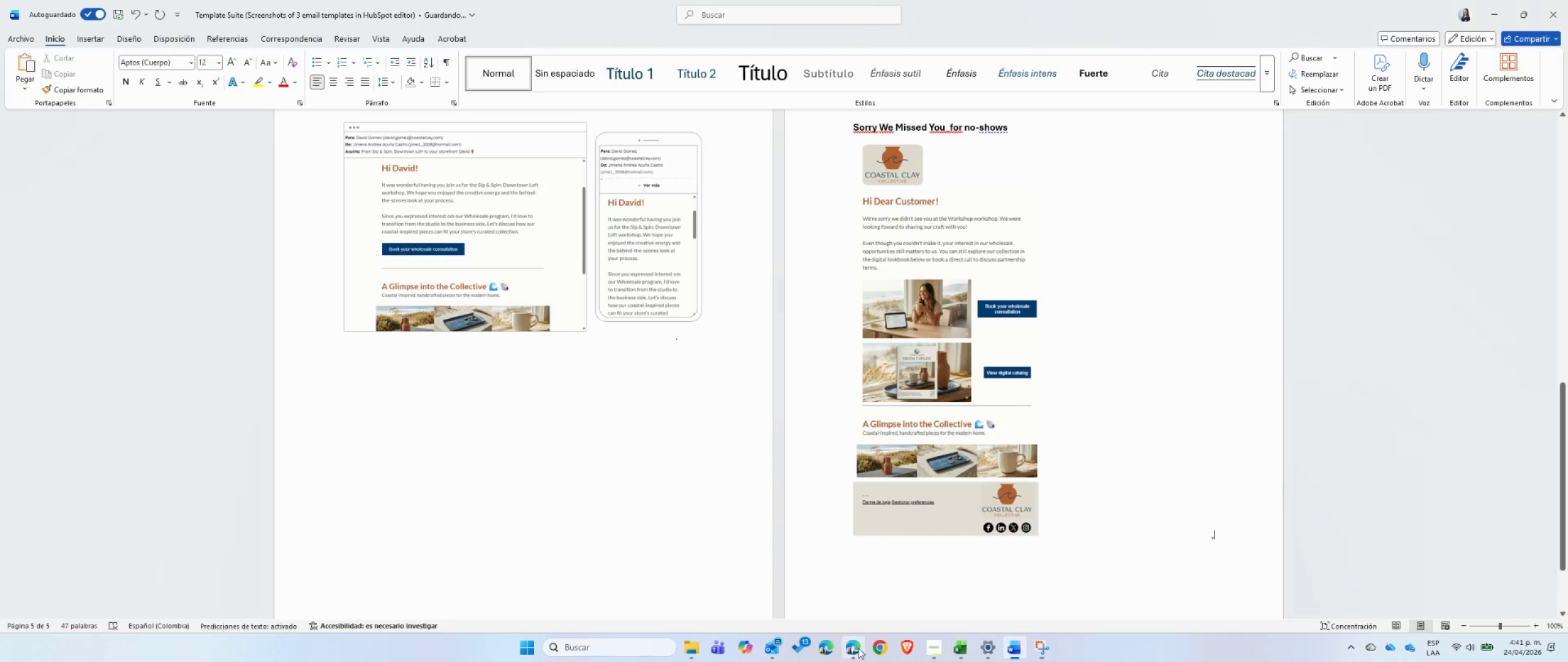 
left_click([857, 649])
 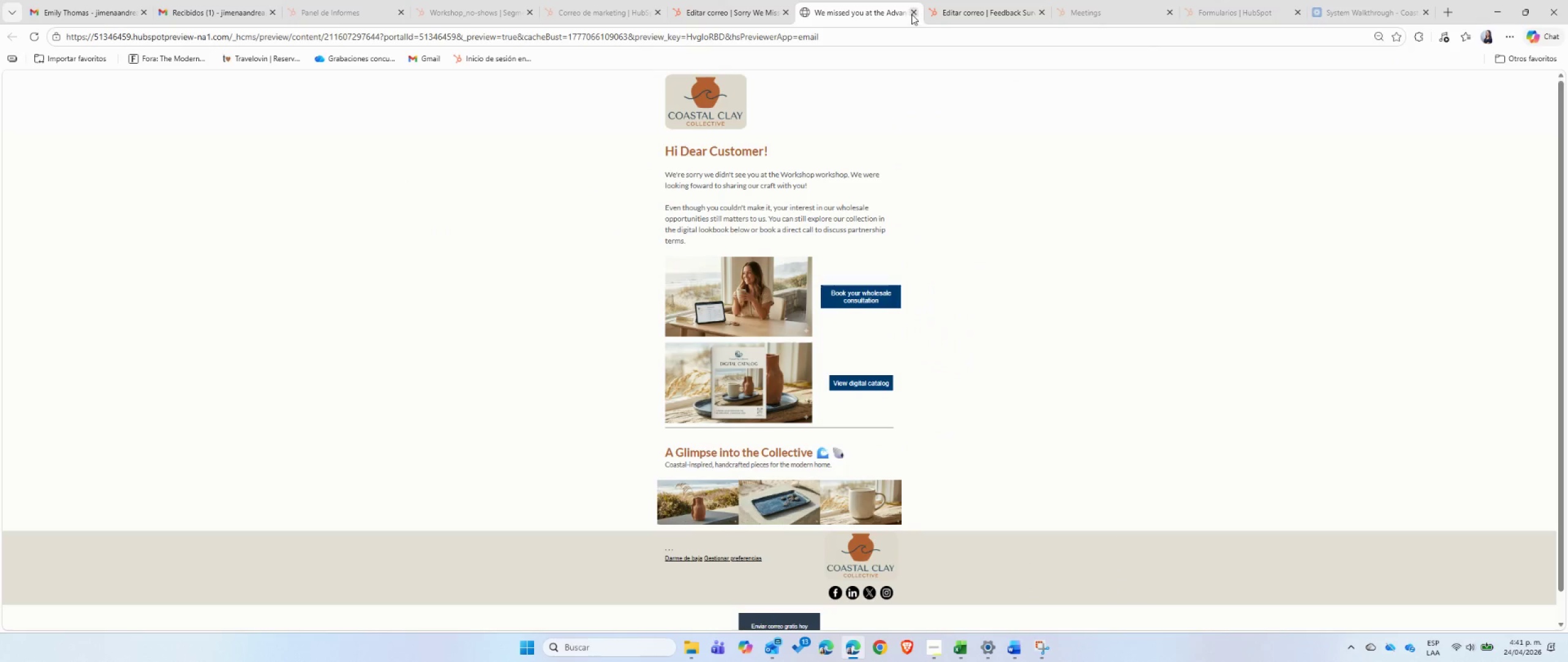 
left_click([912, 13])
 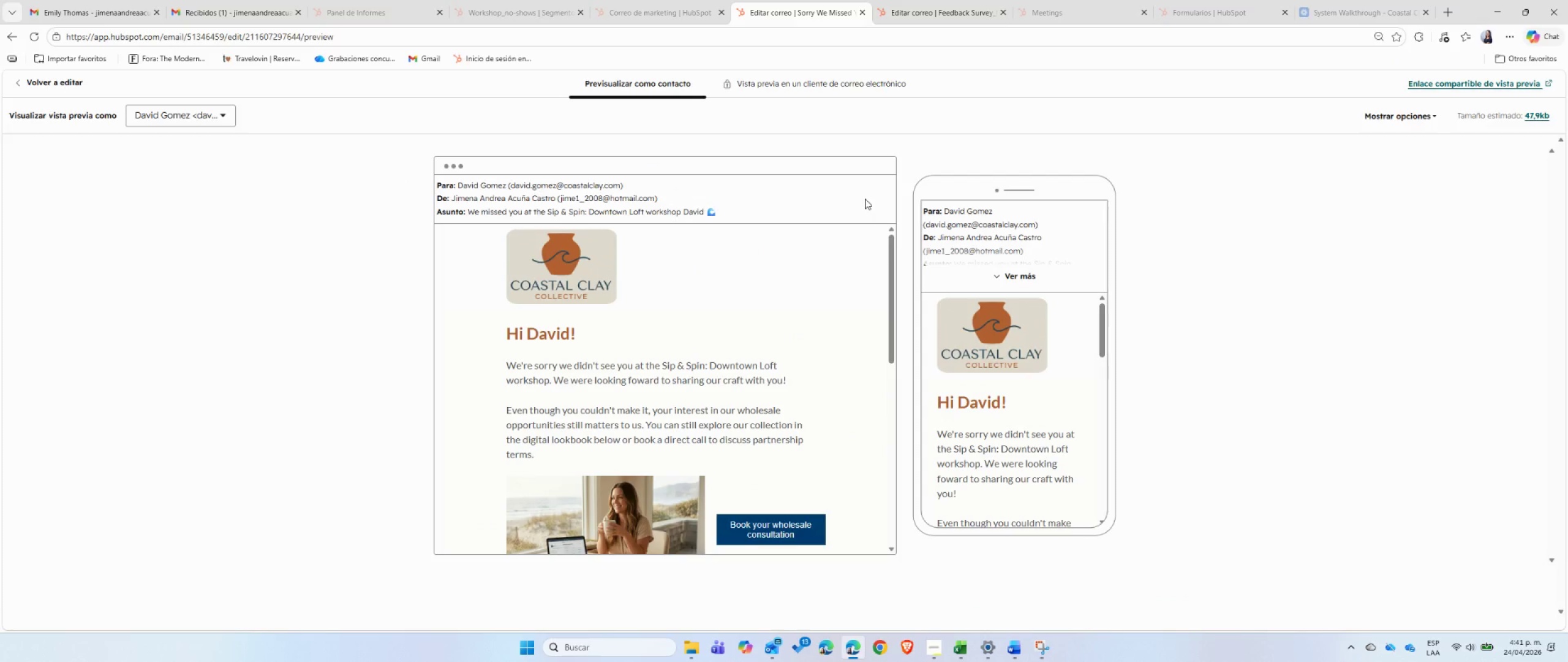 
wait(5.12)
 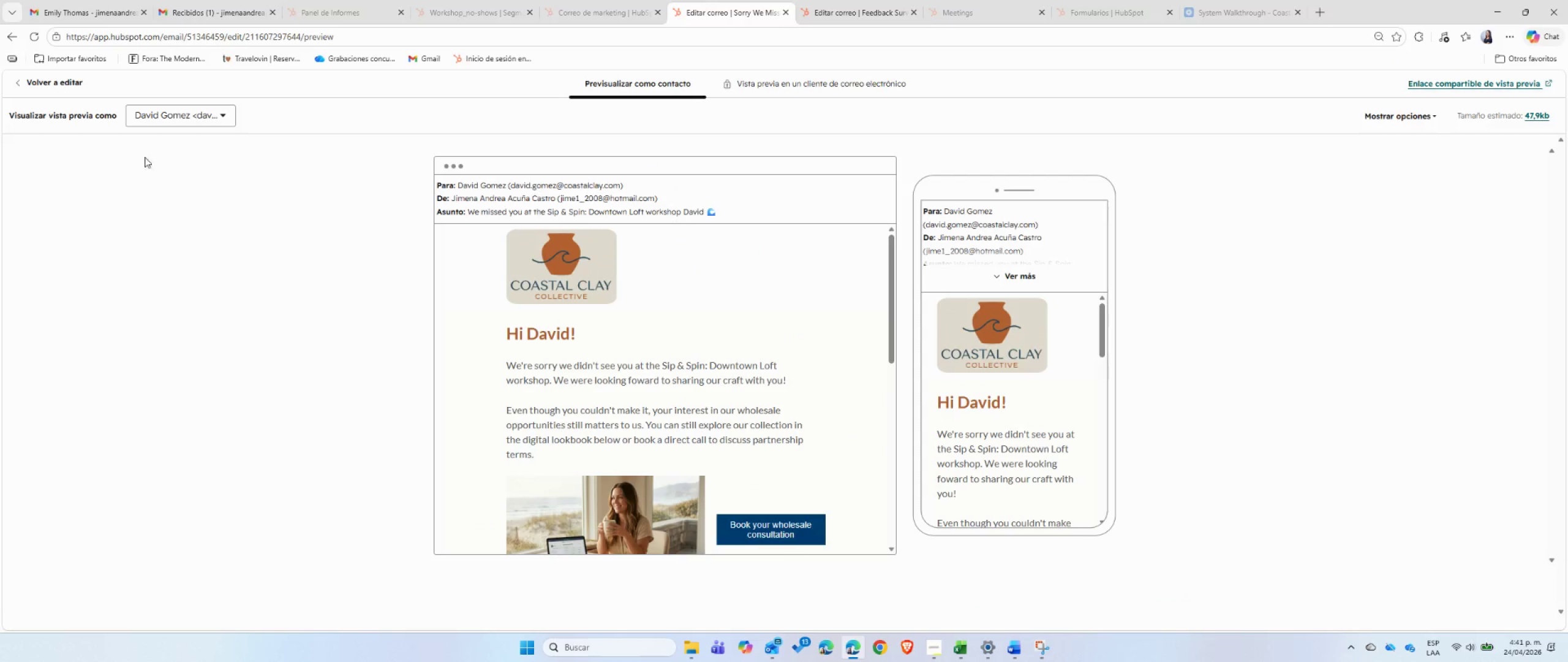 
left_click([1437, 77])
 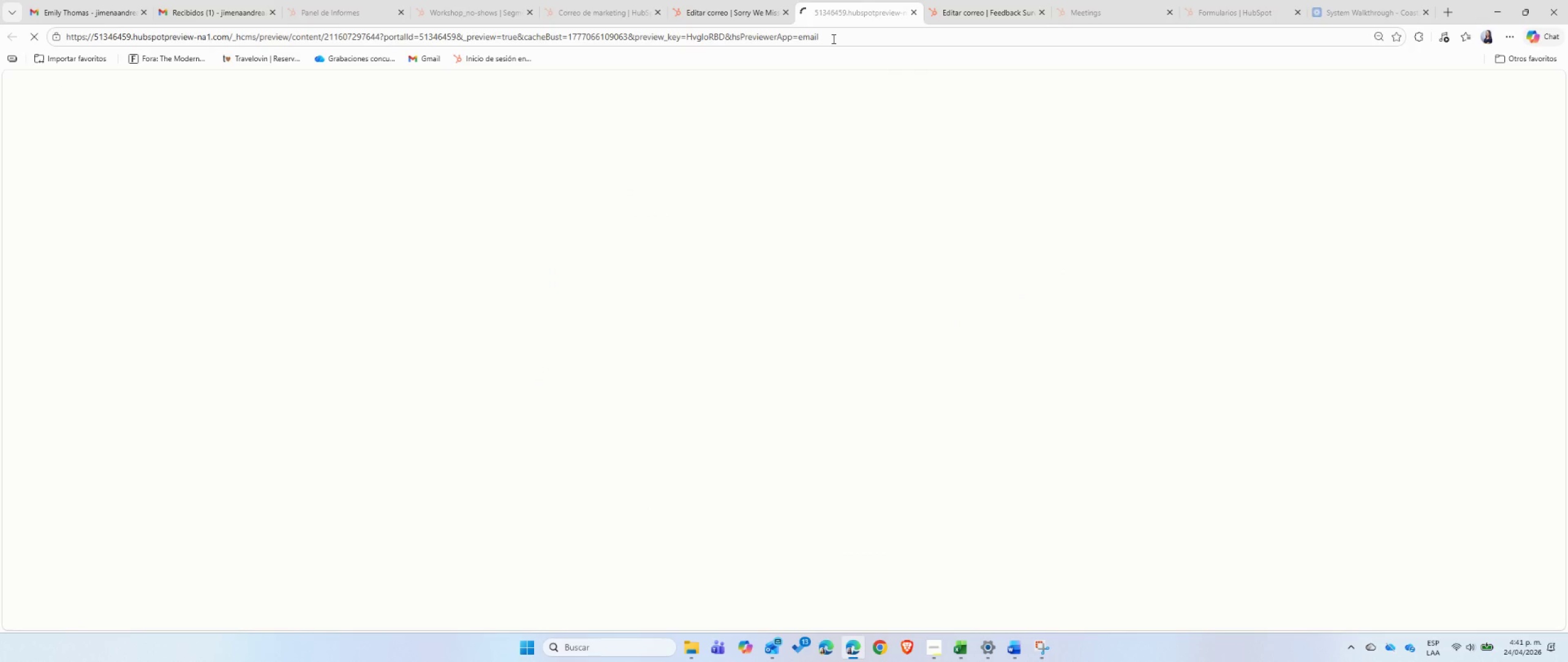 
left_click([832, 39])
 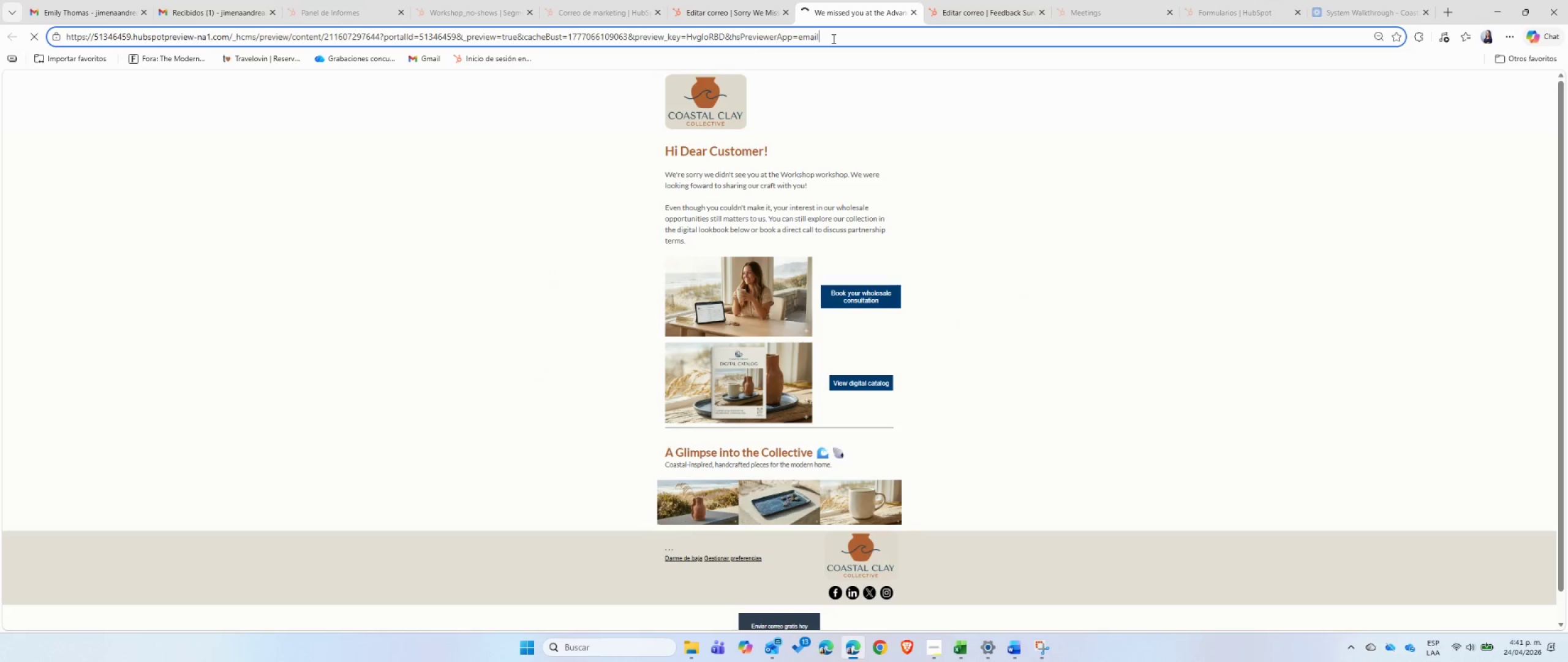 
key(Control+C)
 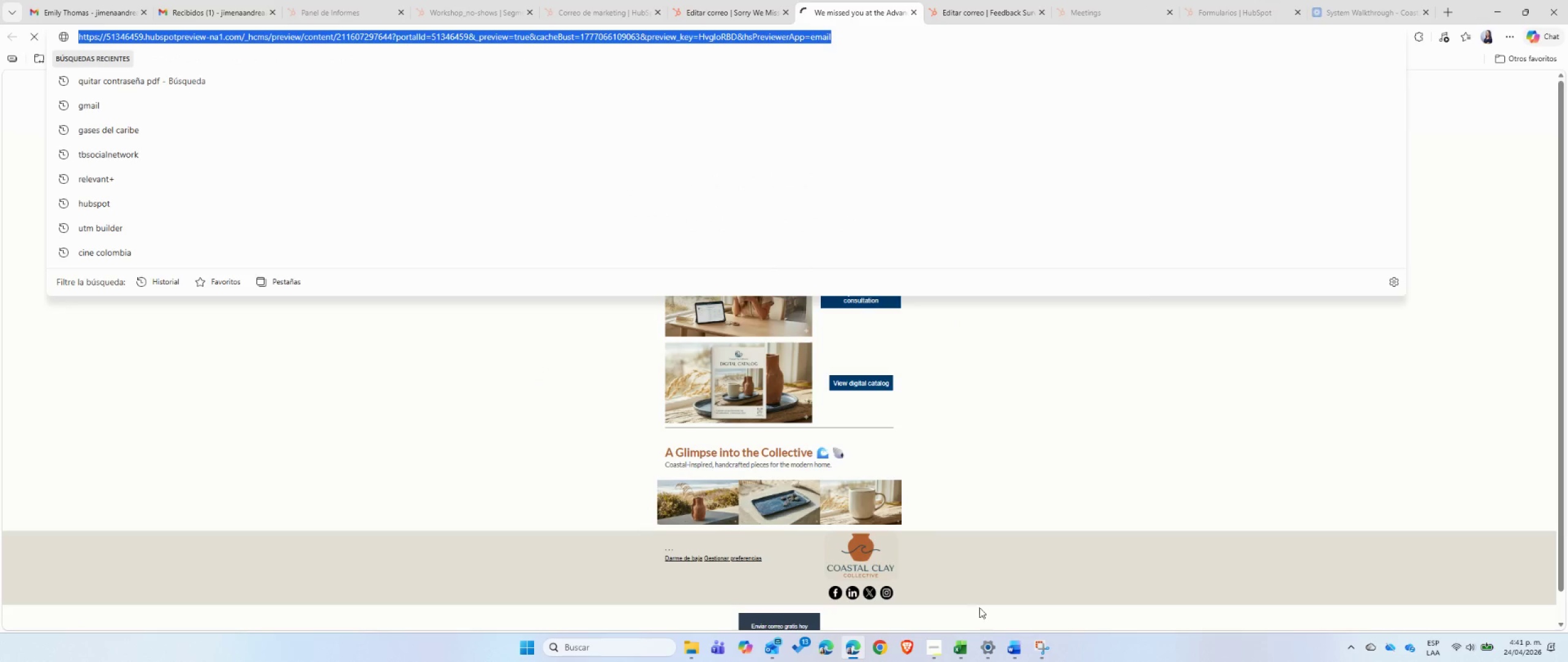 
left_click([1011, 647])
 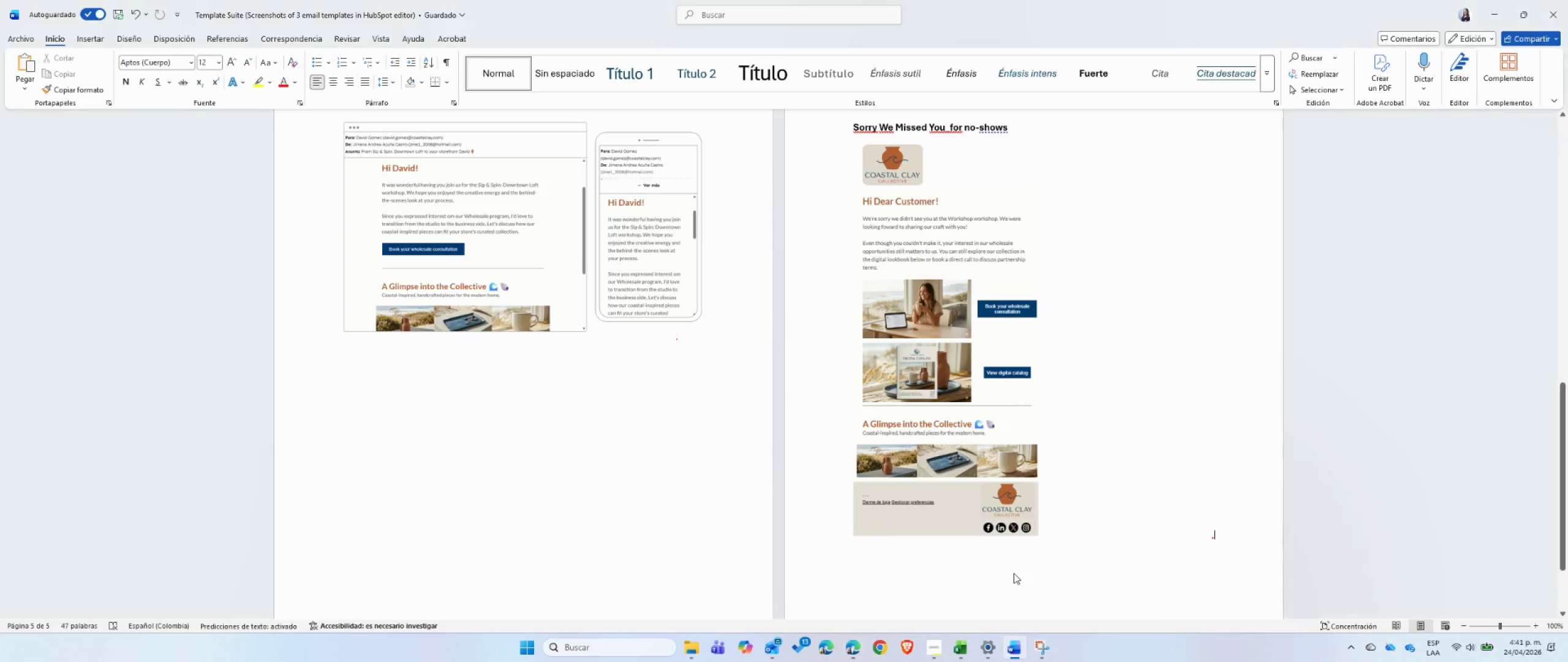 
scroll: coordinate [973, 456], scroll_direction: up, amount: 1.0
 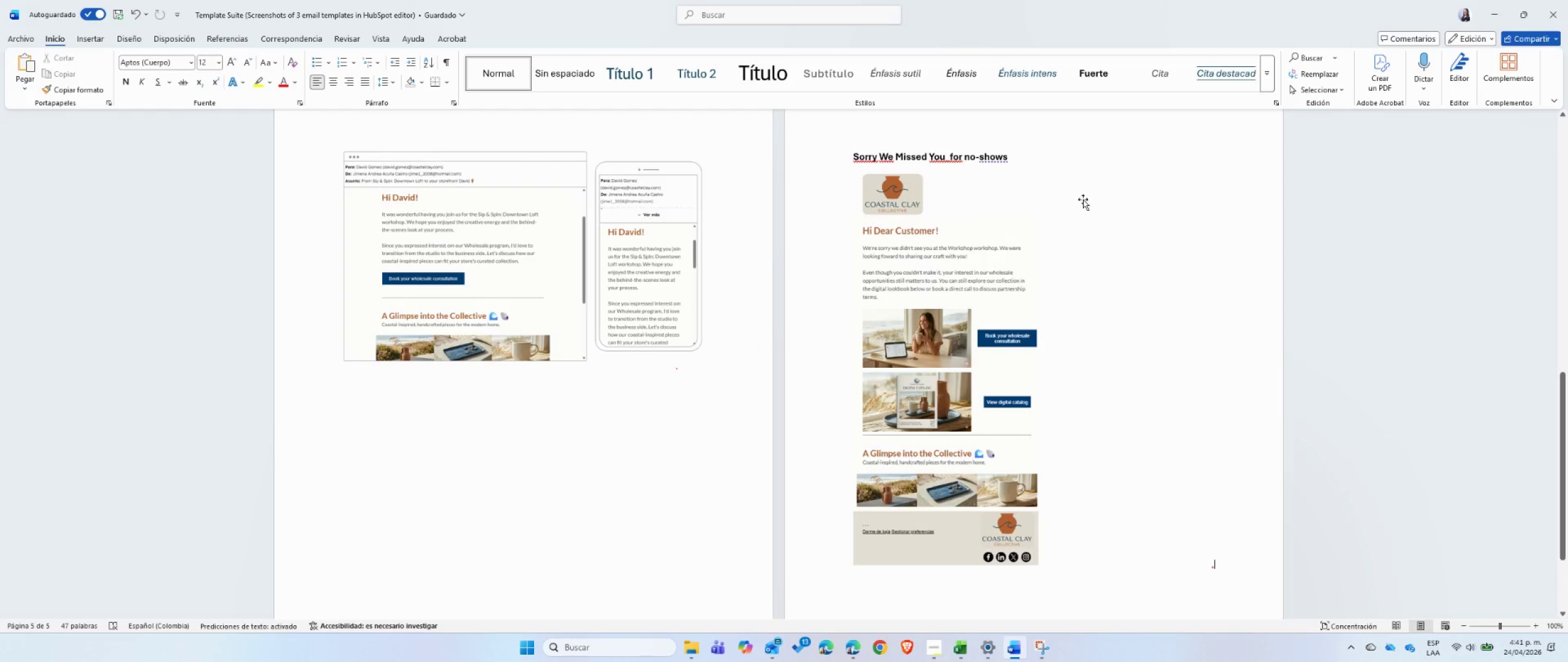 
left_click([1074, 162])
 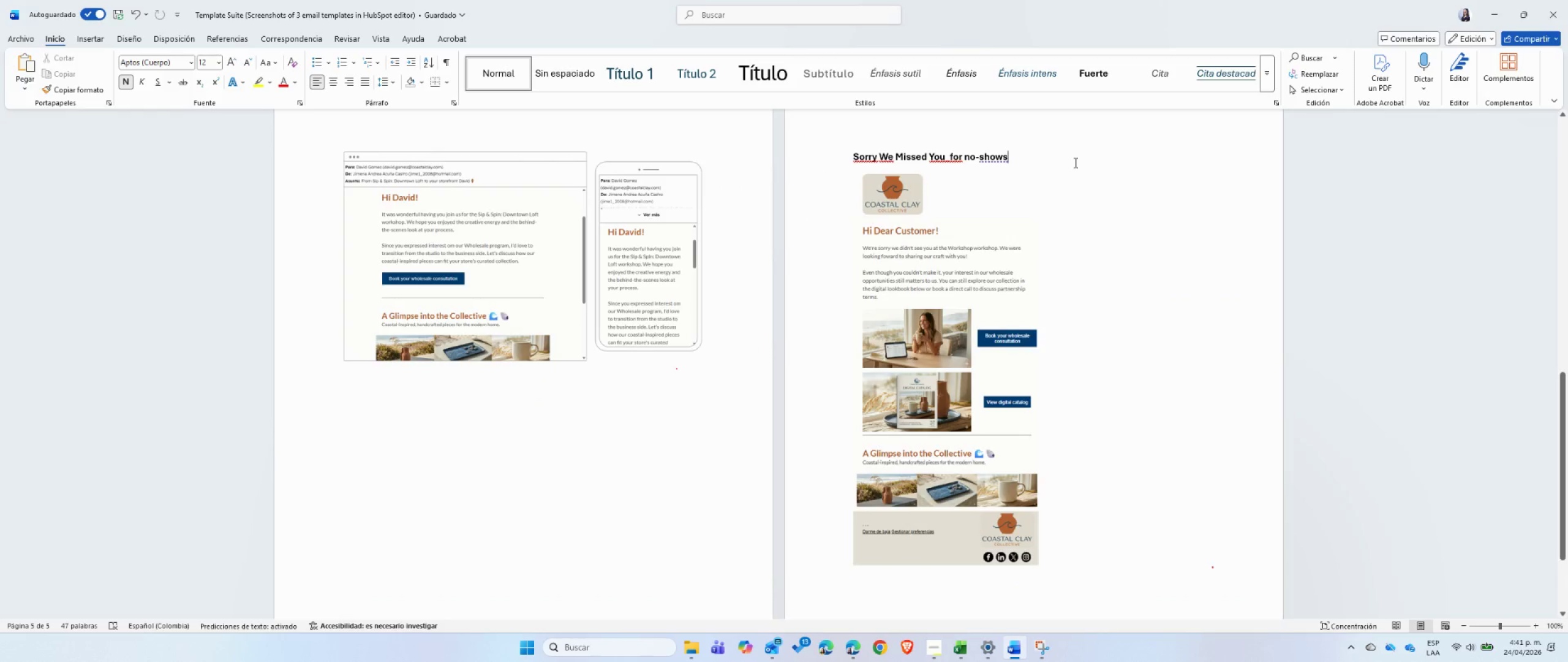 
key(Enter)
 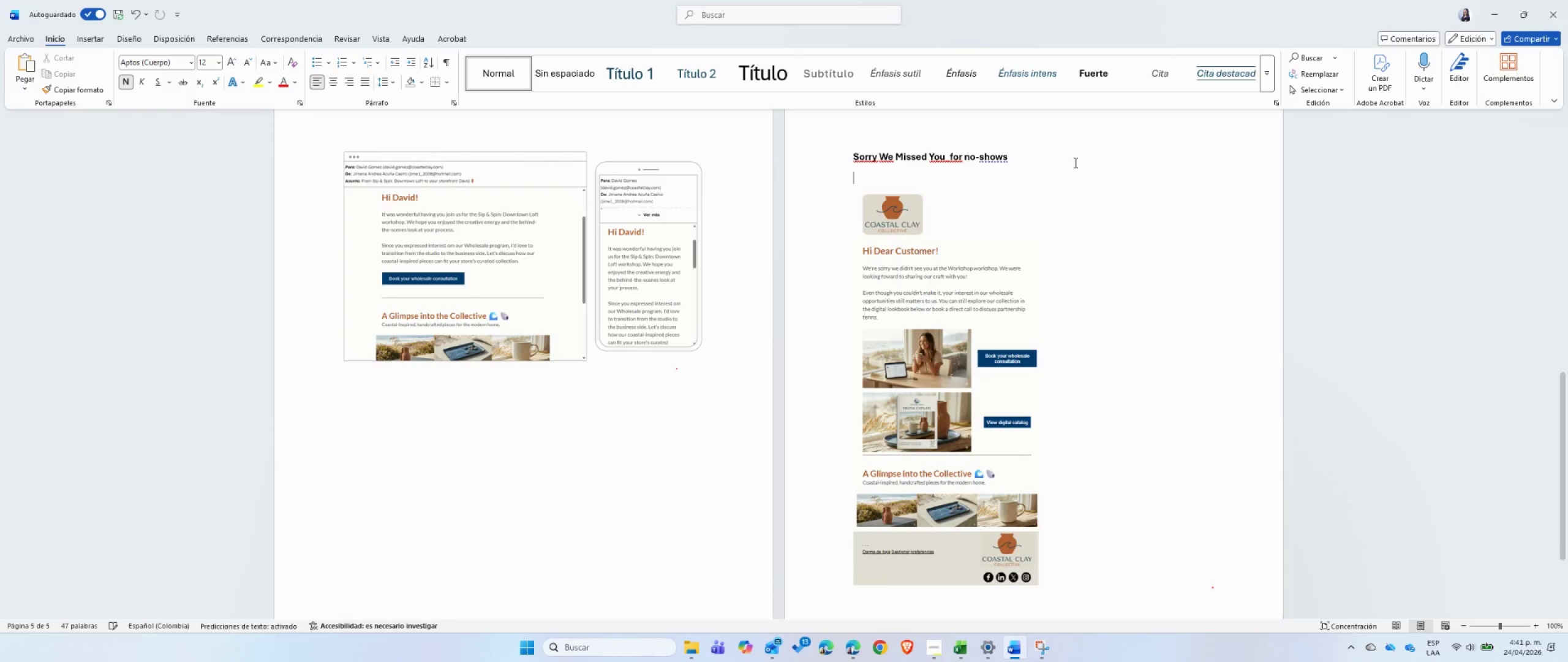 
key(Control+ControlLeft)
 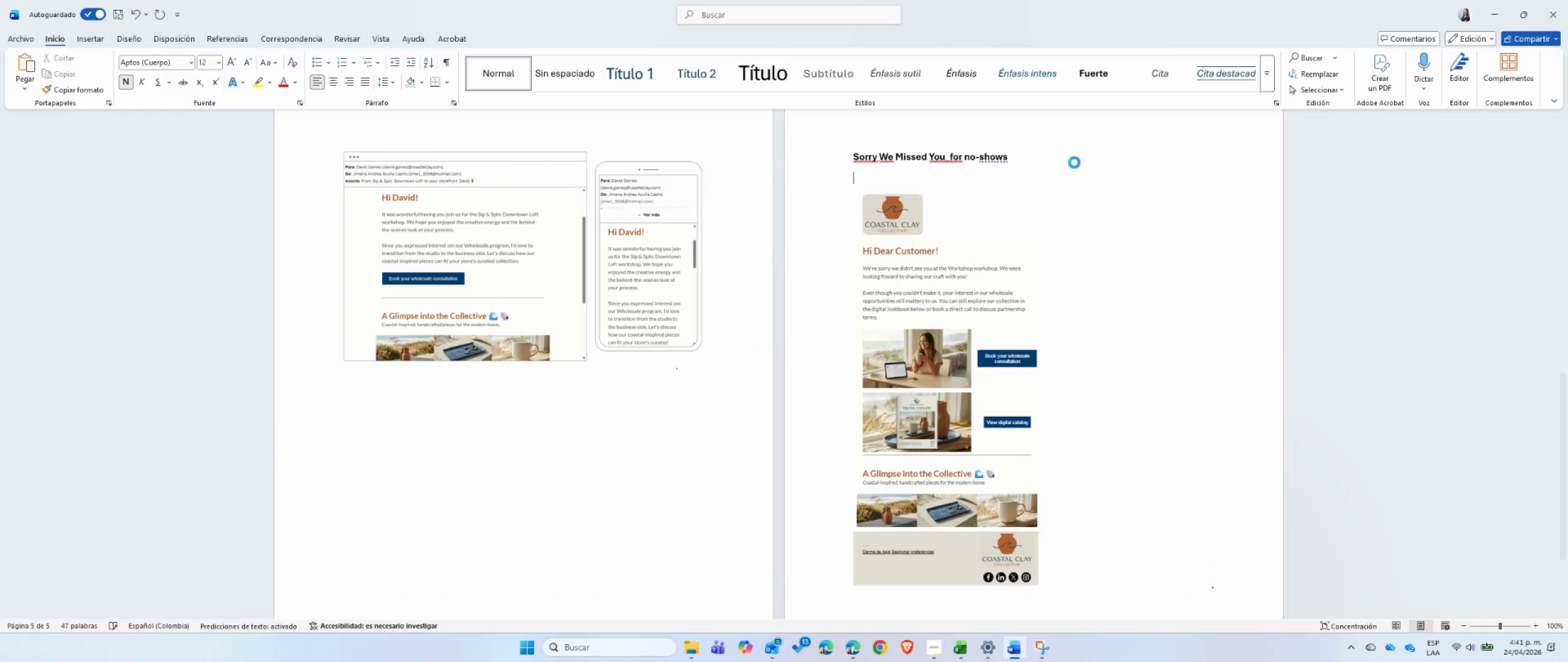 
key(Control+V)
 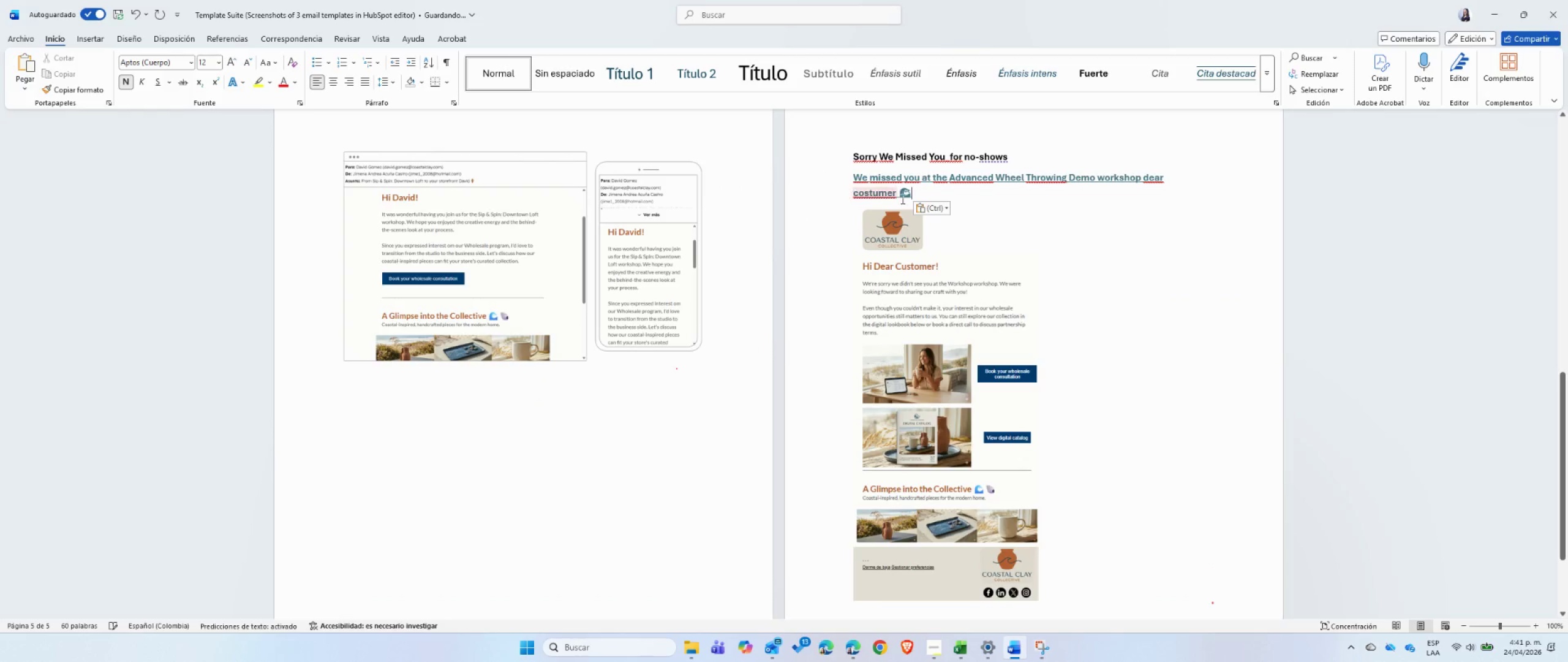 
left_click_drag(start_coordinate=[916, 191], to_coordinate=[851, 180])
 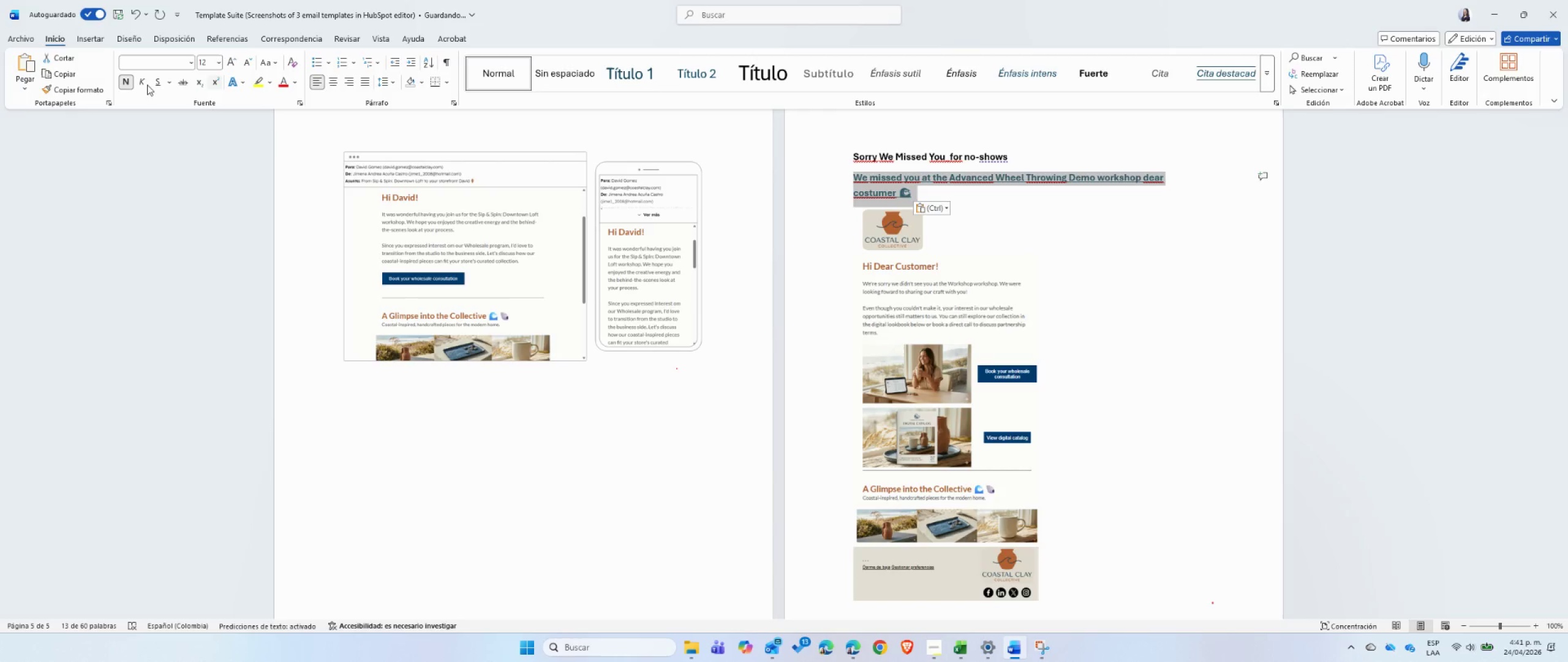 
left_click([129, 84])
 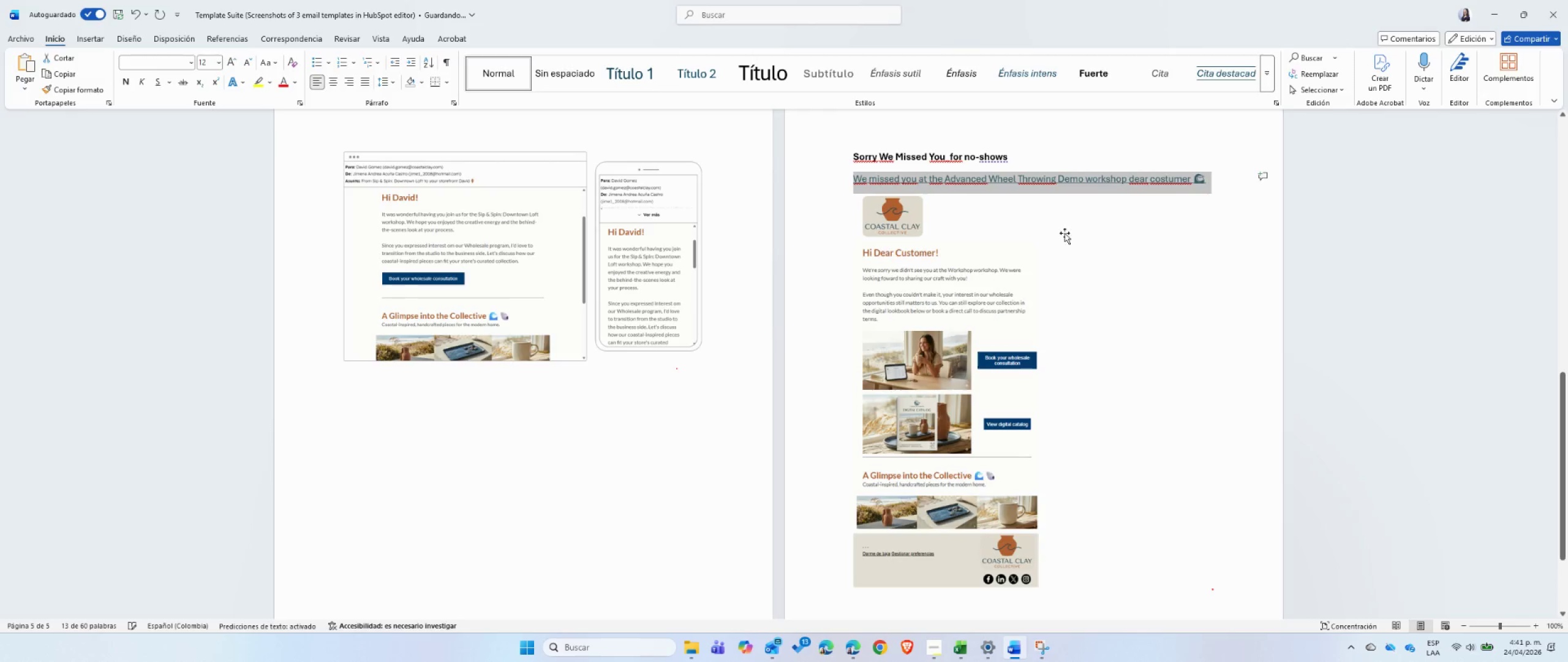 
left_click([1076, 234])
 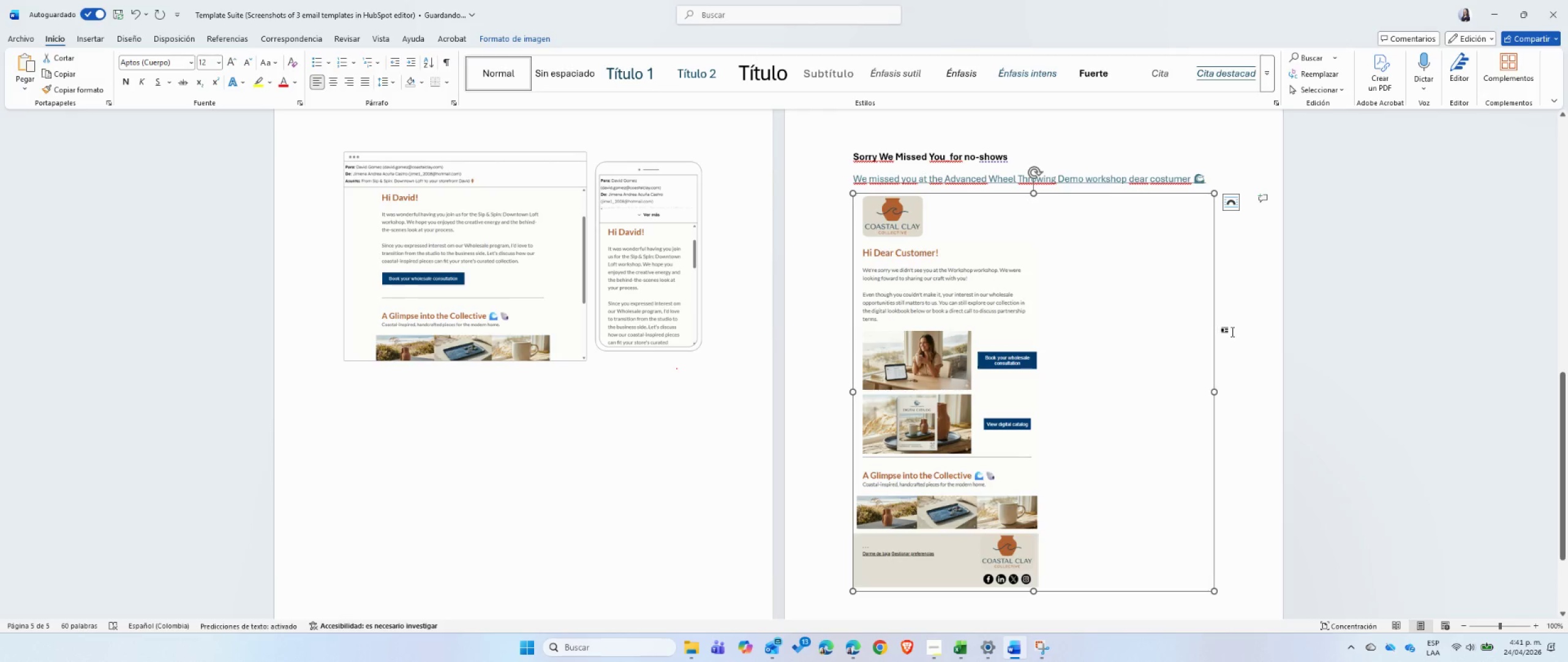 
left_click([1232, 332])
 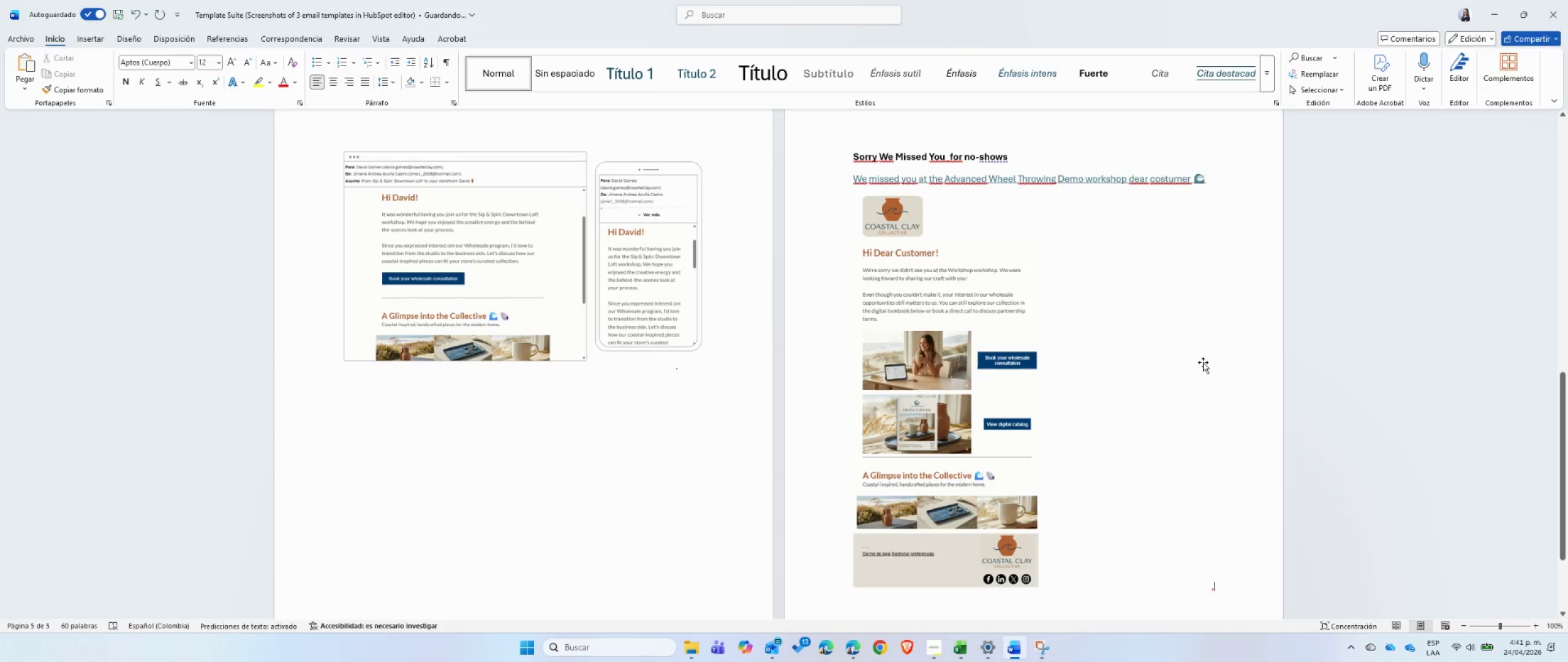 
scroll: coordinate [1203, 362], scroll_direction: down, amount: 5.0
 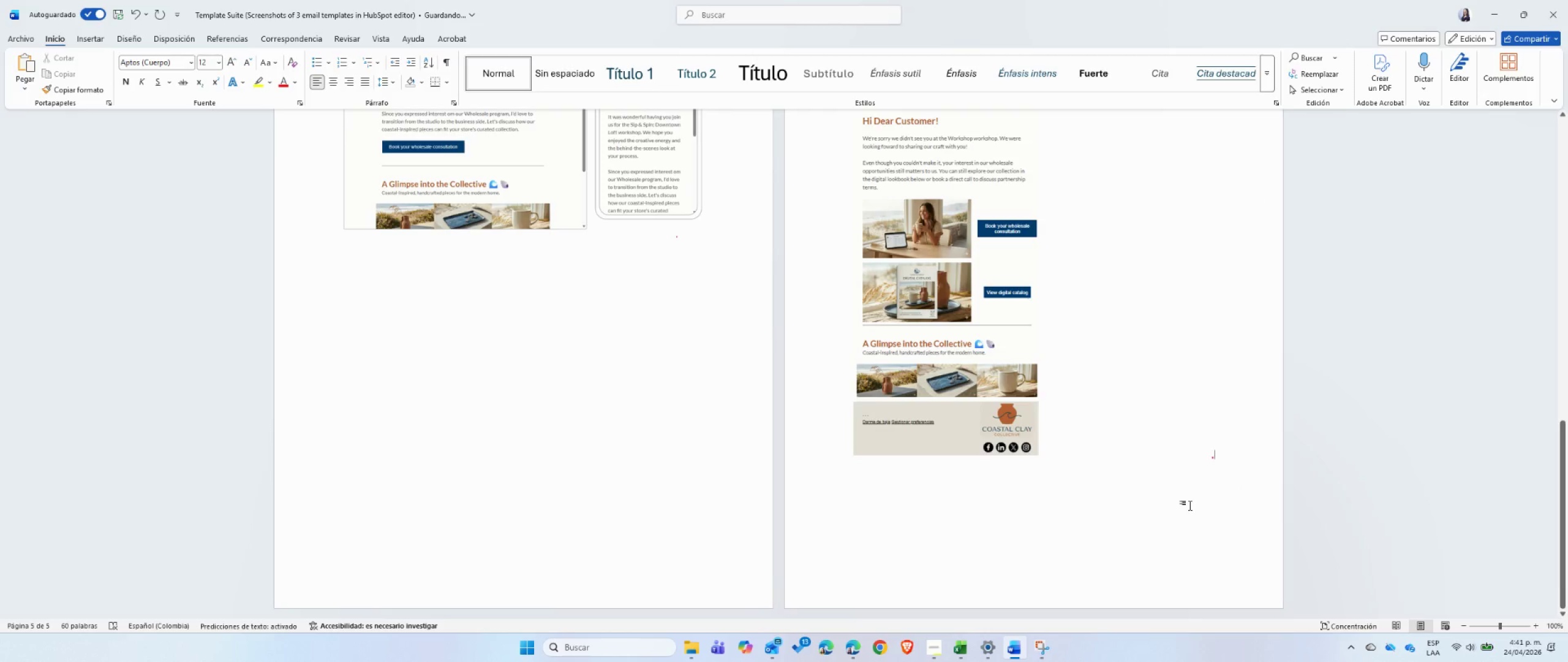 
left_click([1044, 652])
 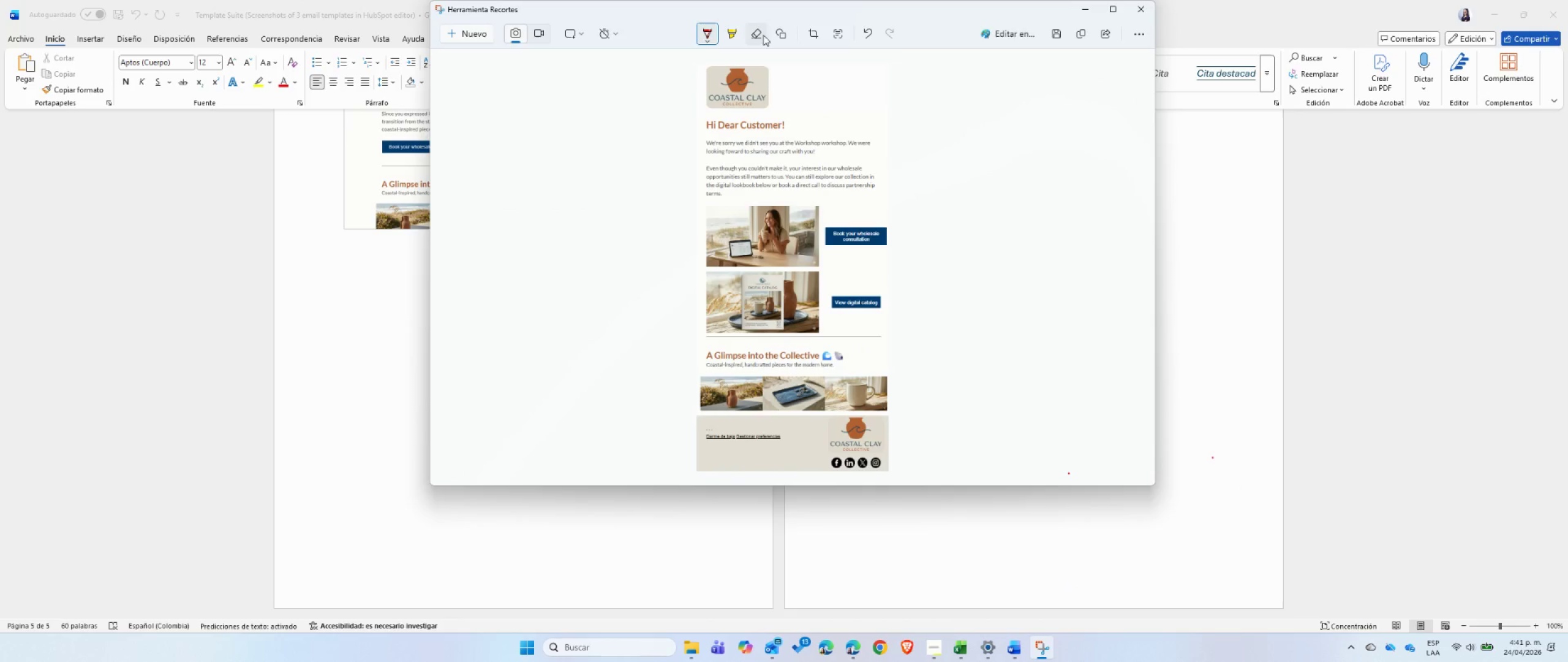 
left_click([763, 37])
 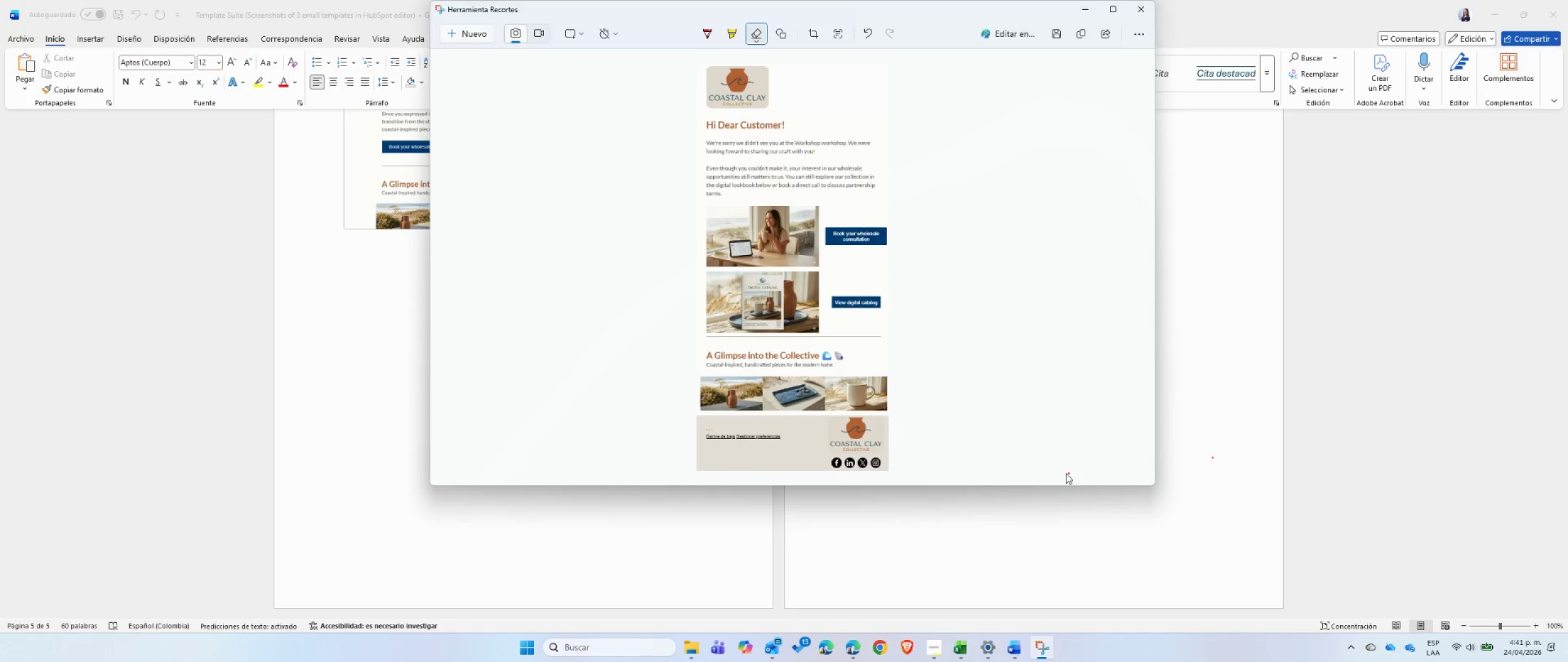 
left_click([1068, 472])
 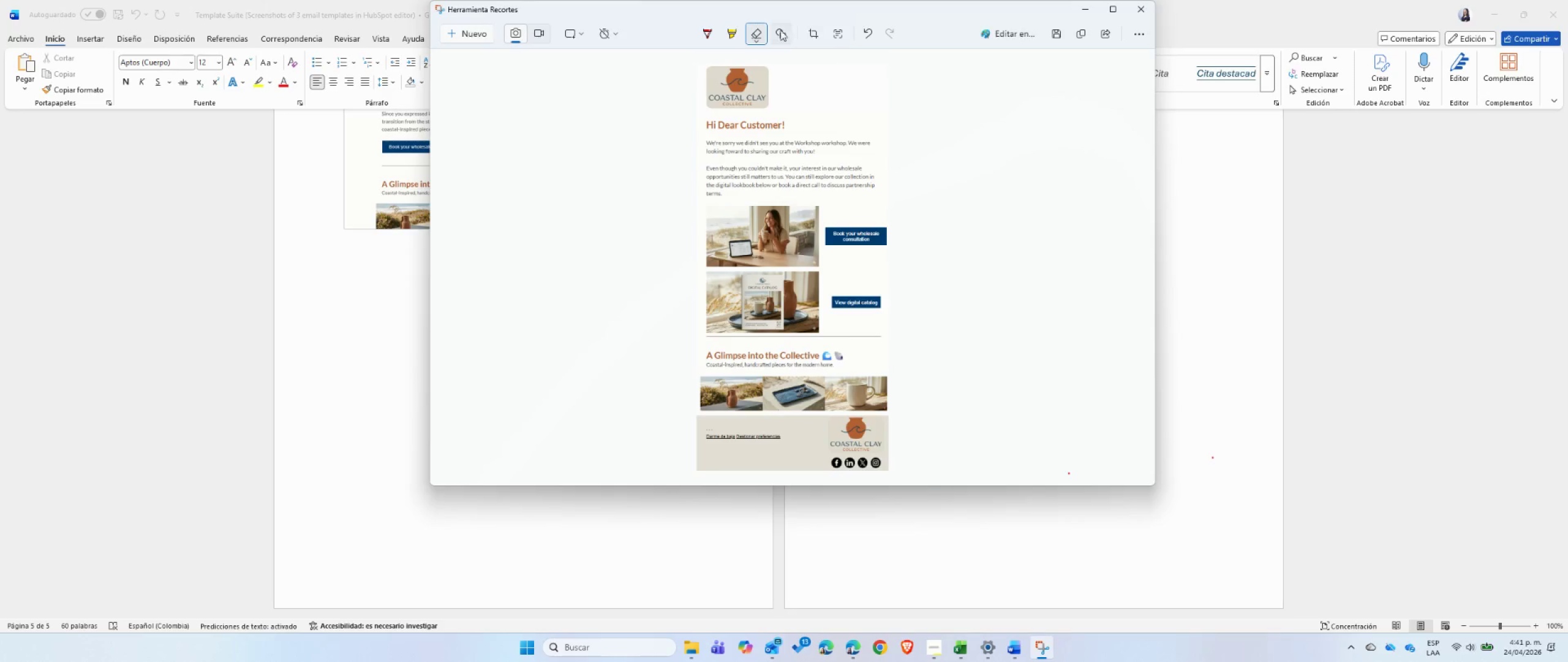 
left_click([751, 42])
 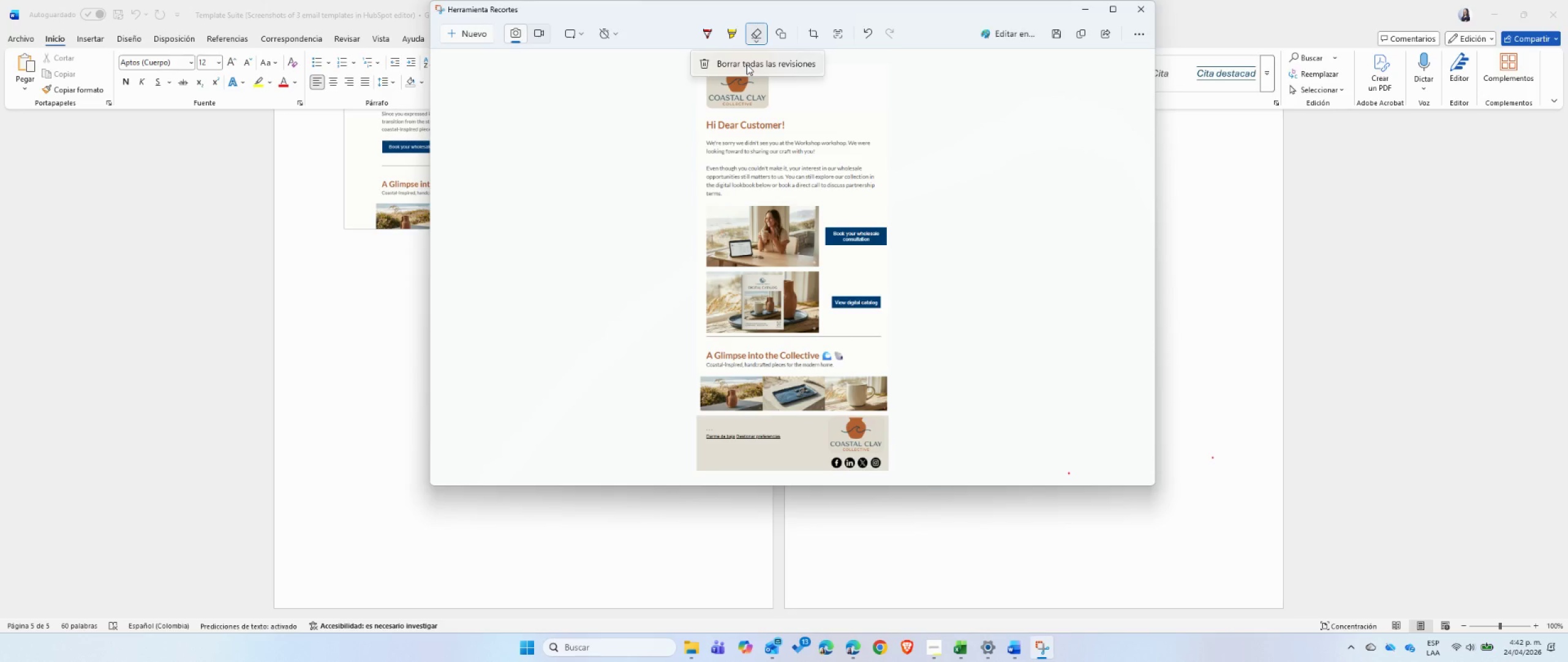 
left_click([747, 64])
 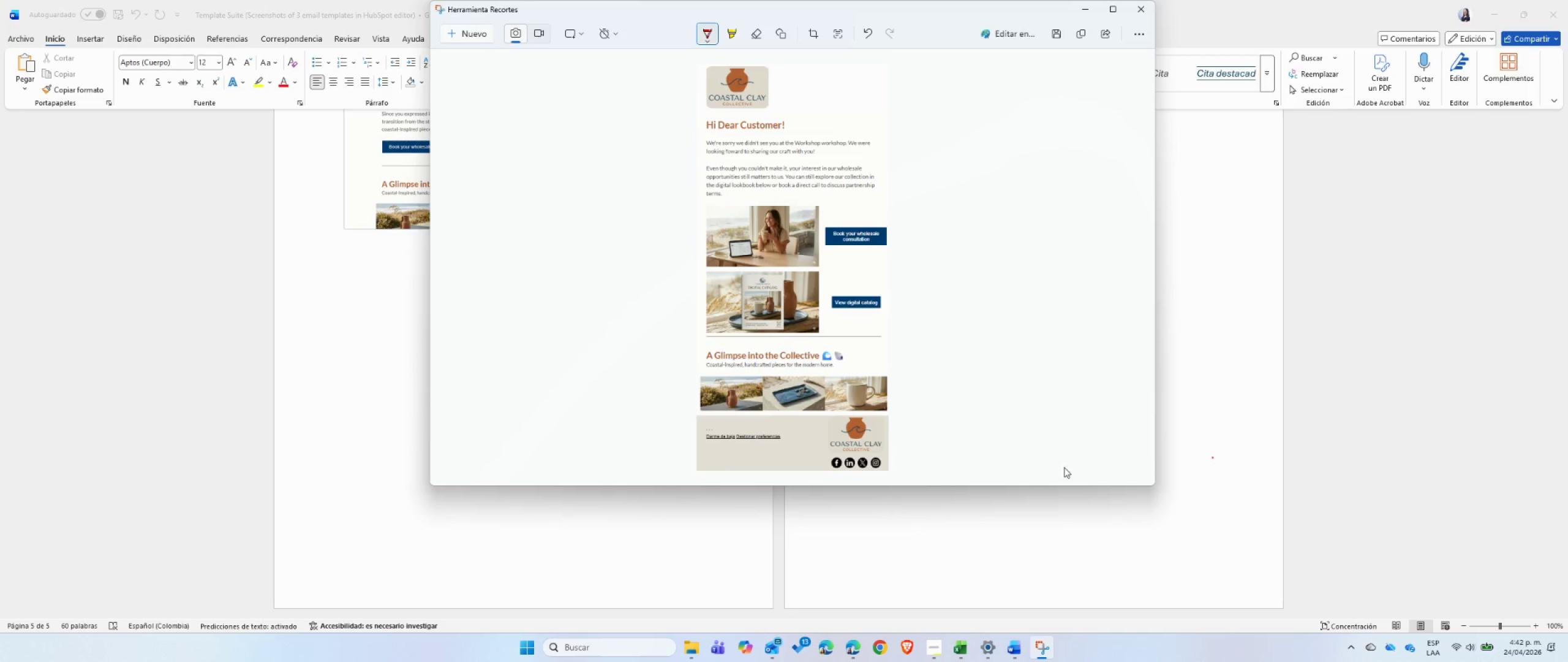 
left_click_drag(start_coordinate=[1071, 477], to_coordinate=[1070, 473])
 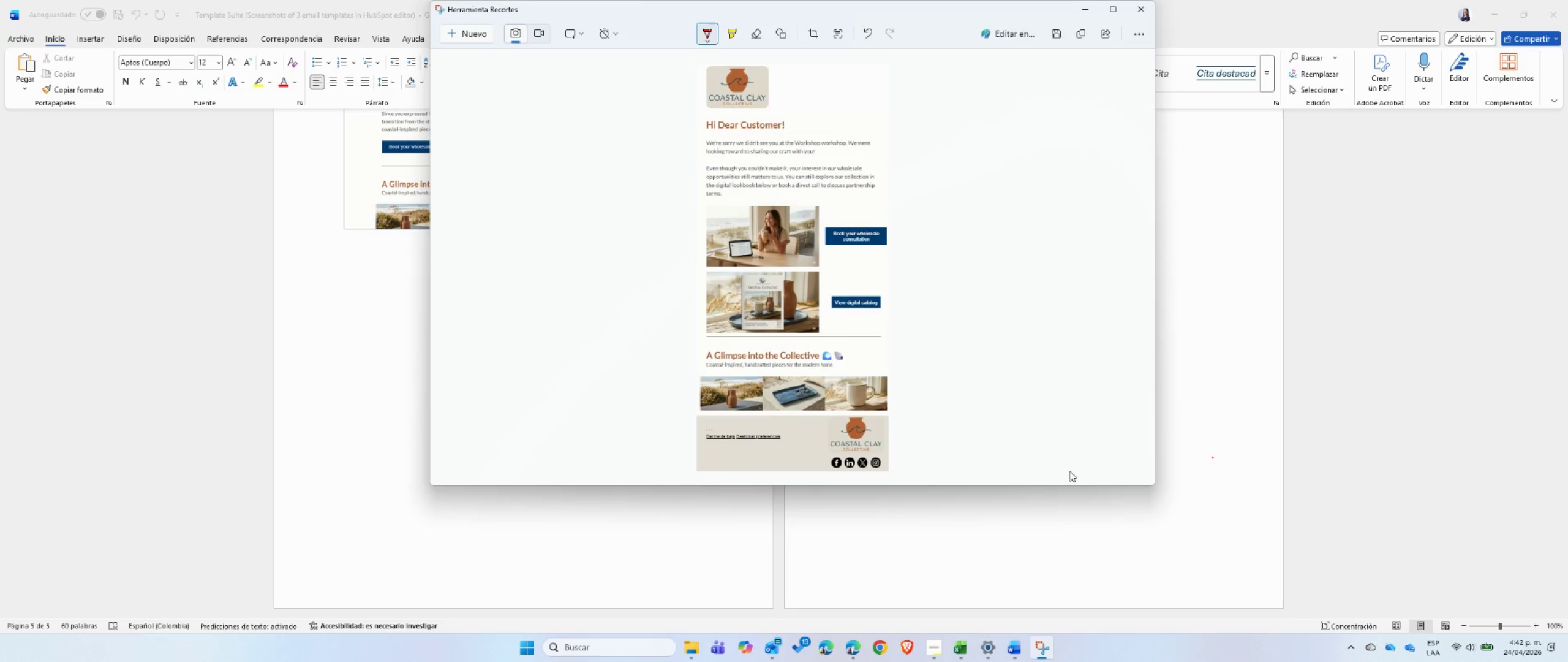 
double_click([1069, 471])
 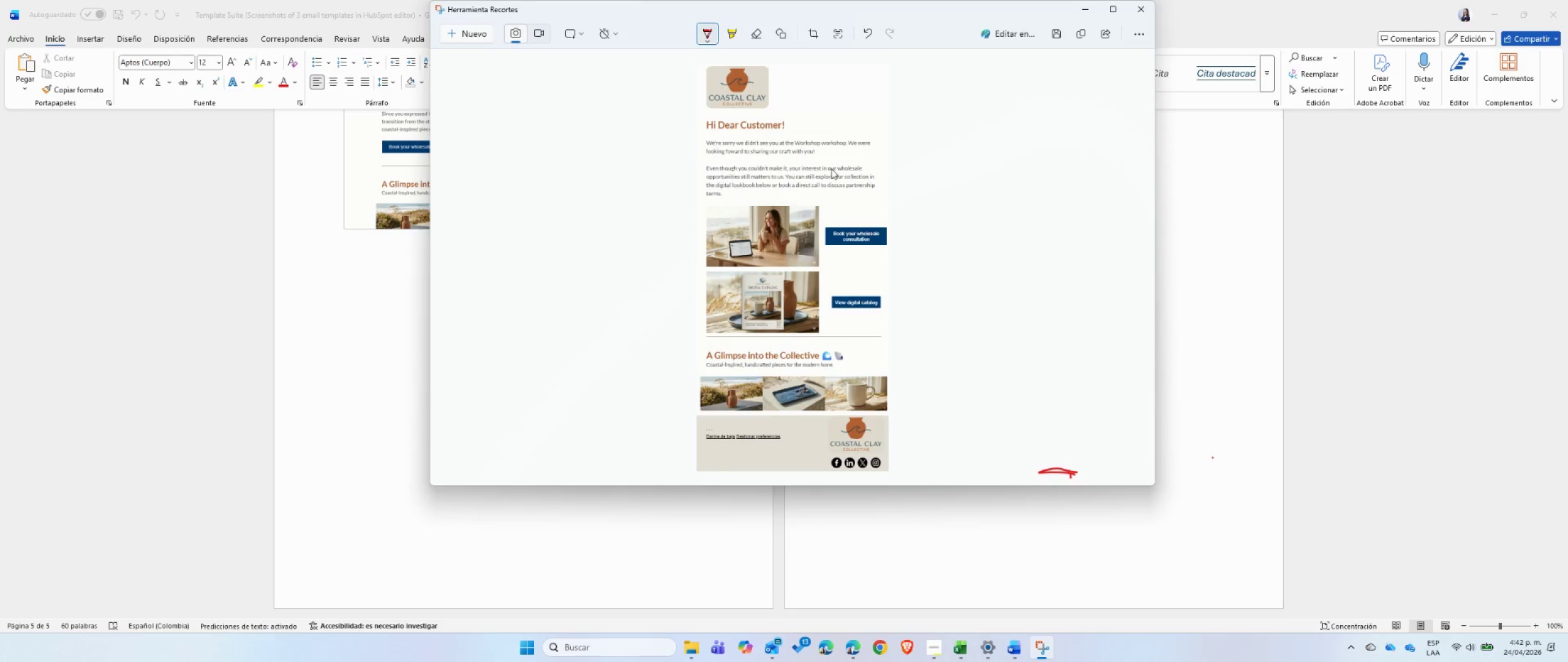 
left_click([755, 36])
 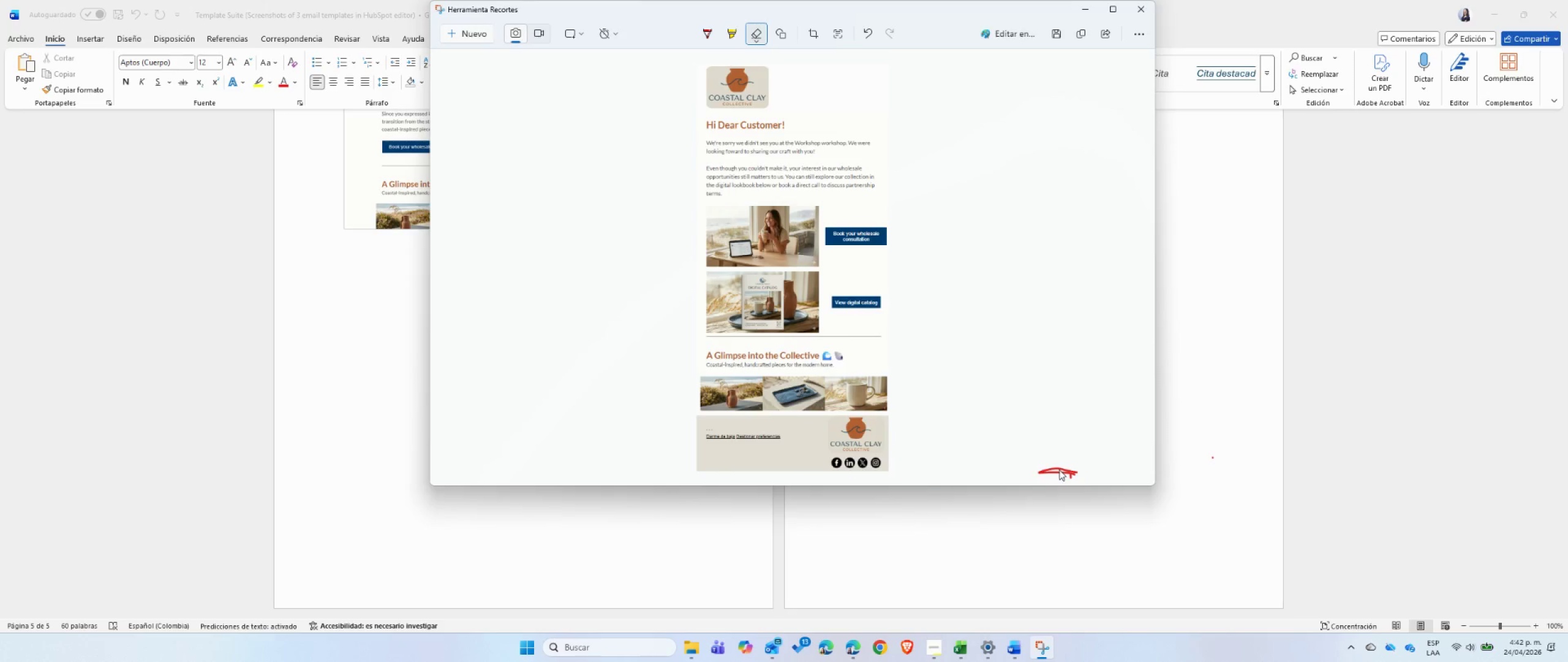 
left_click_drag(start_coordinate=[1063, 473], to_coordinate=[1073, 478])
 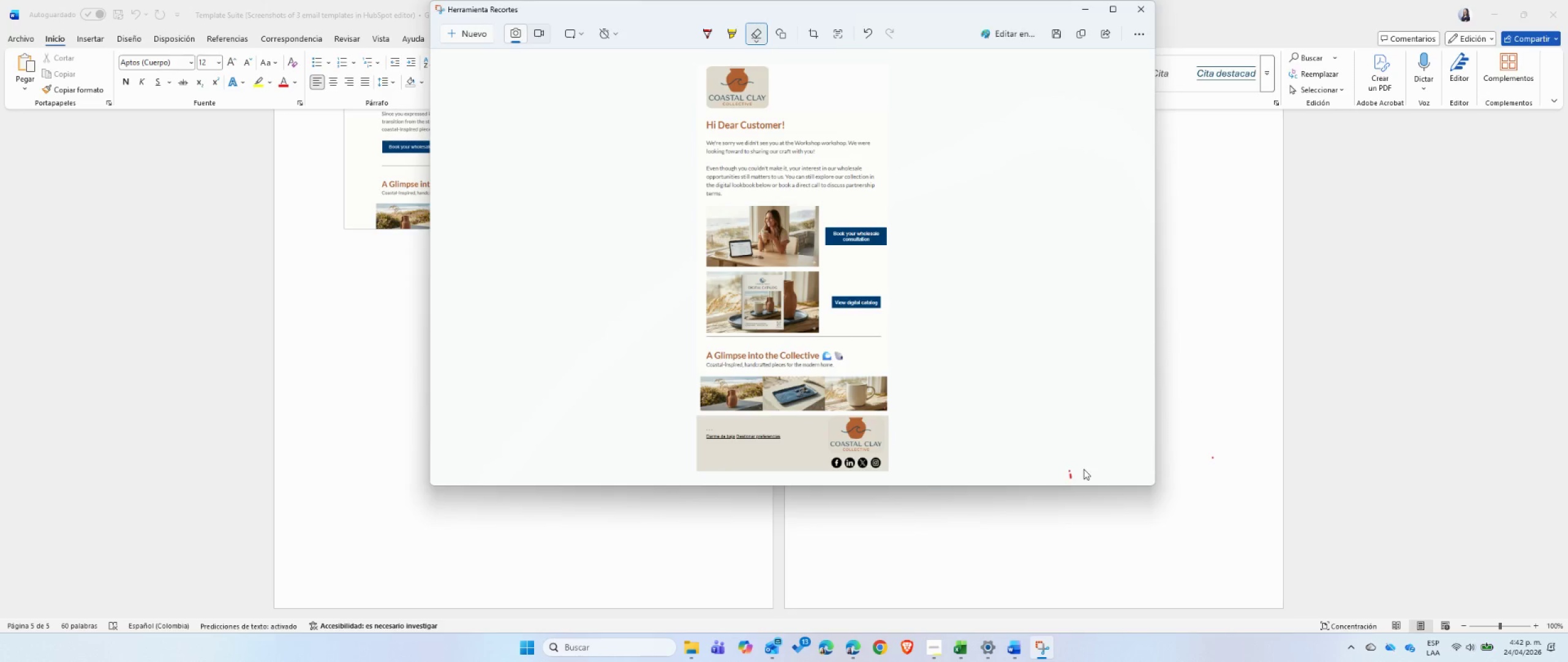 
left_click_drag(start_coordinate=[1068, 474], to_coordinate=[1074, 476])
 